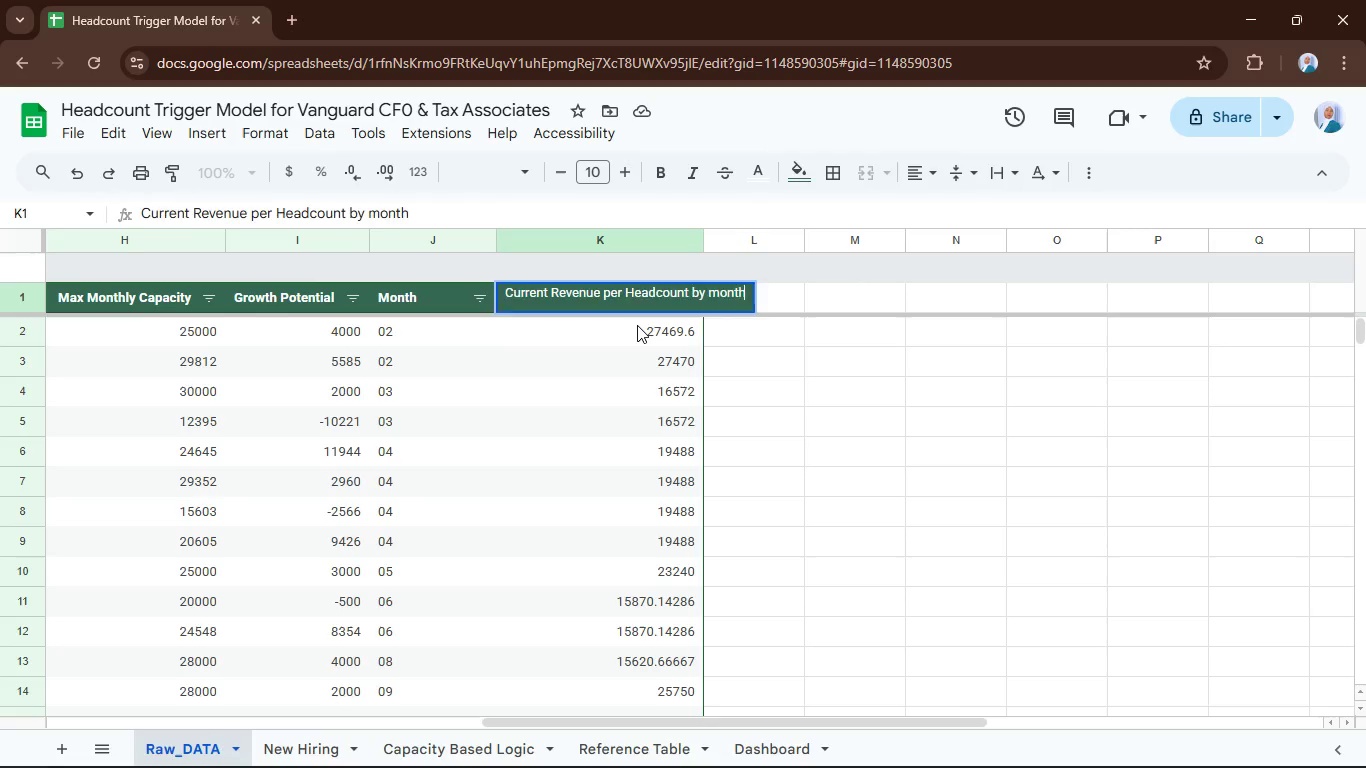 
key(Enter)
 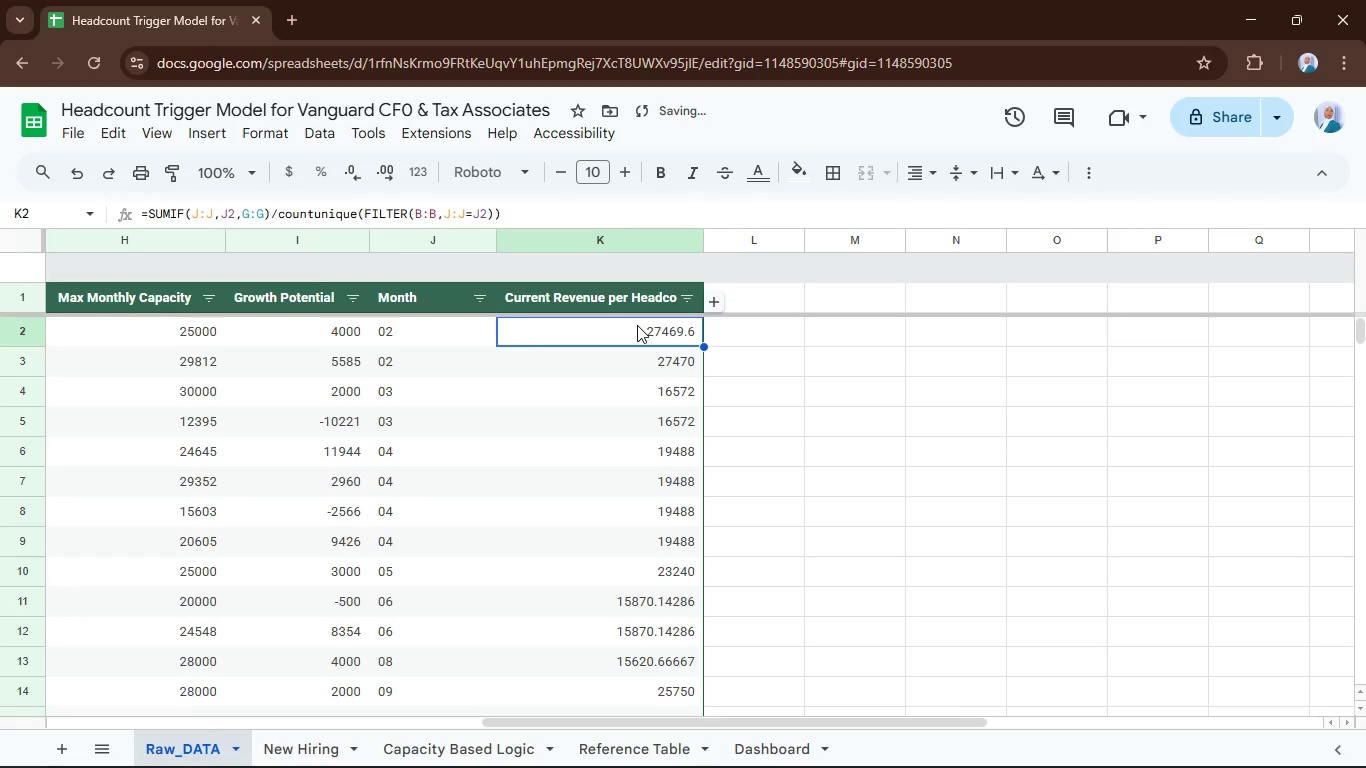 
key(ArrowUp)
 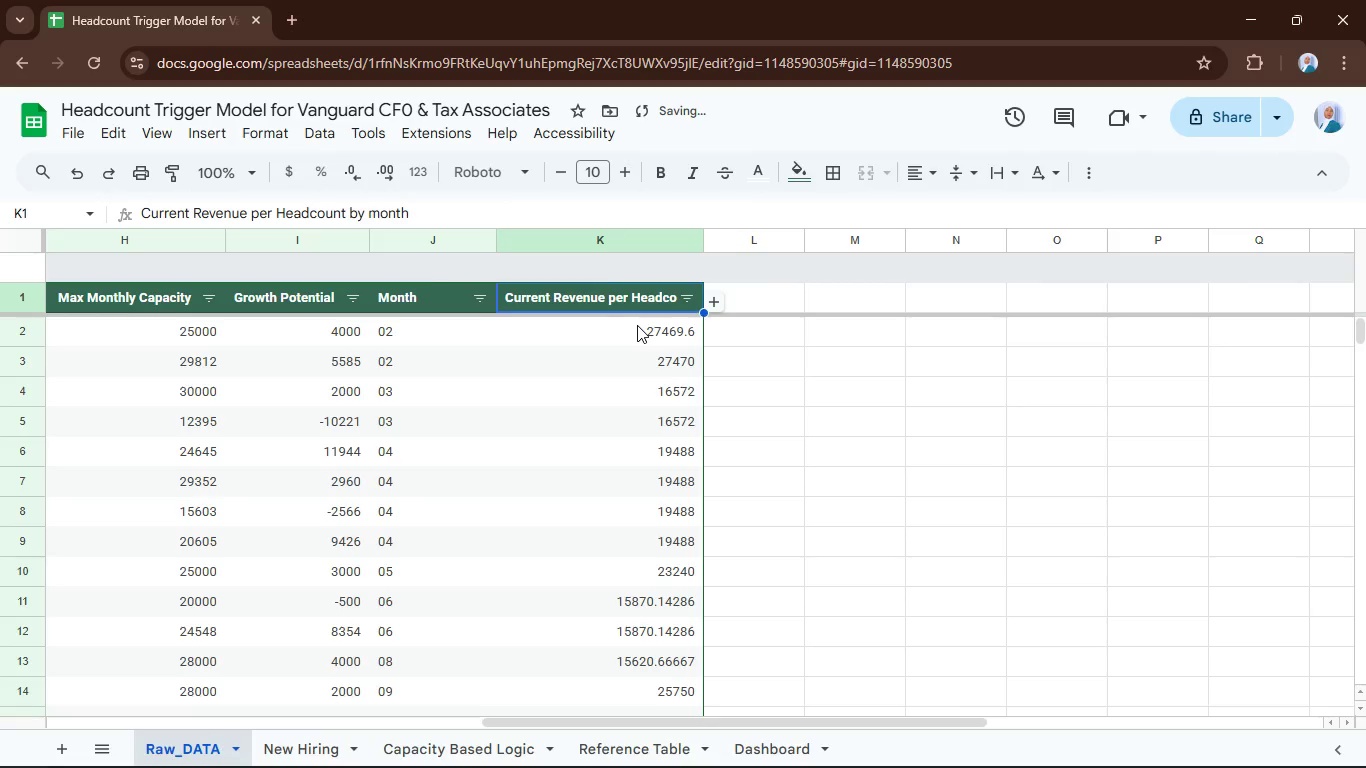 
key(Enter)
 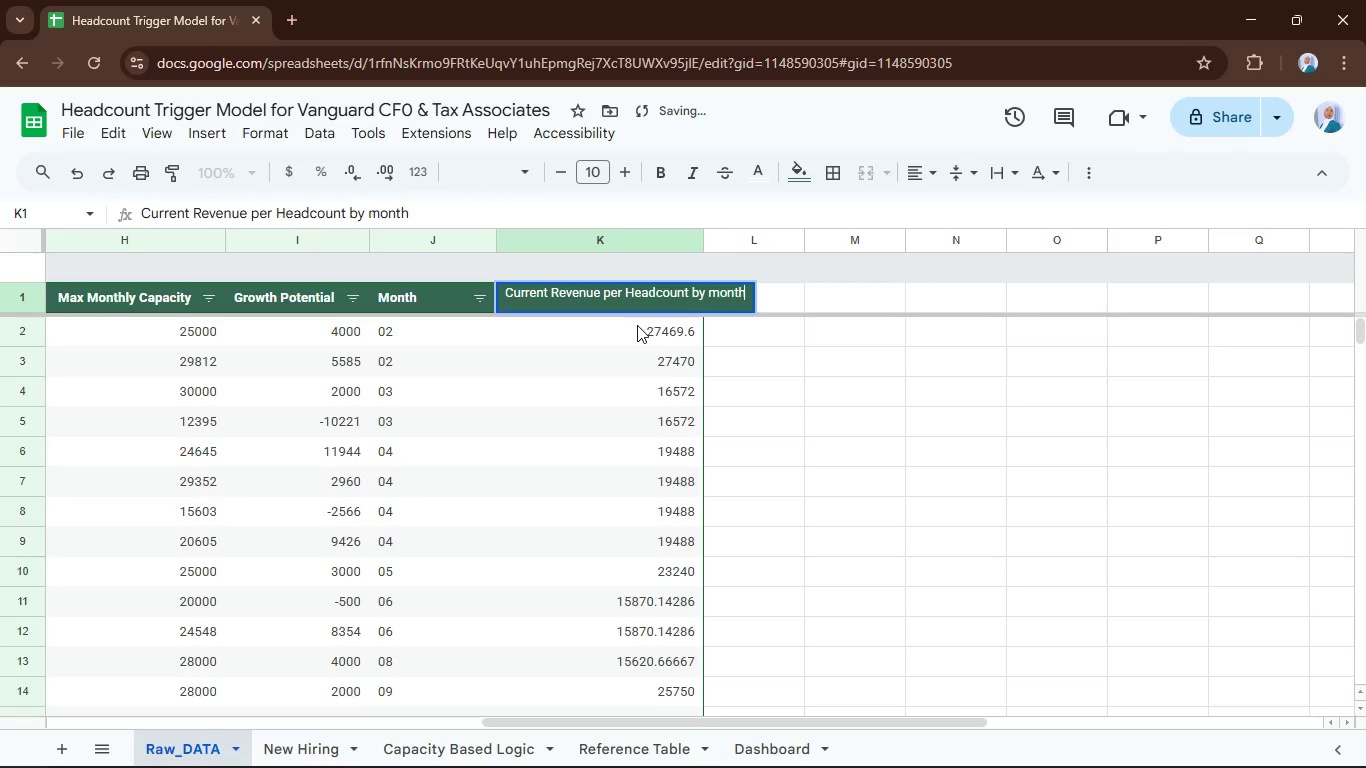 
key(ArrowLeft)
 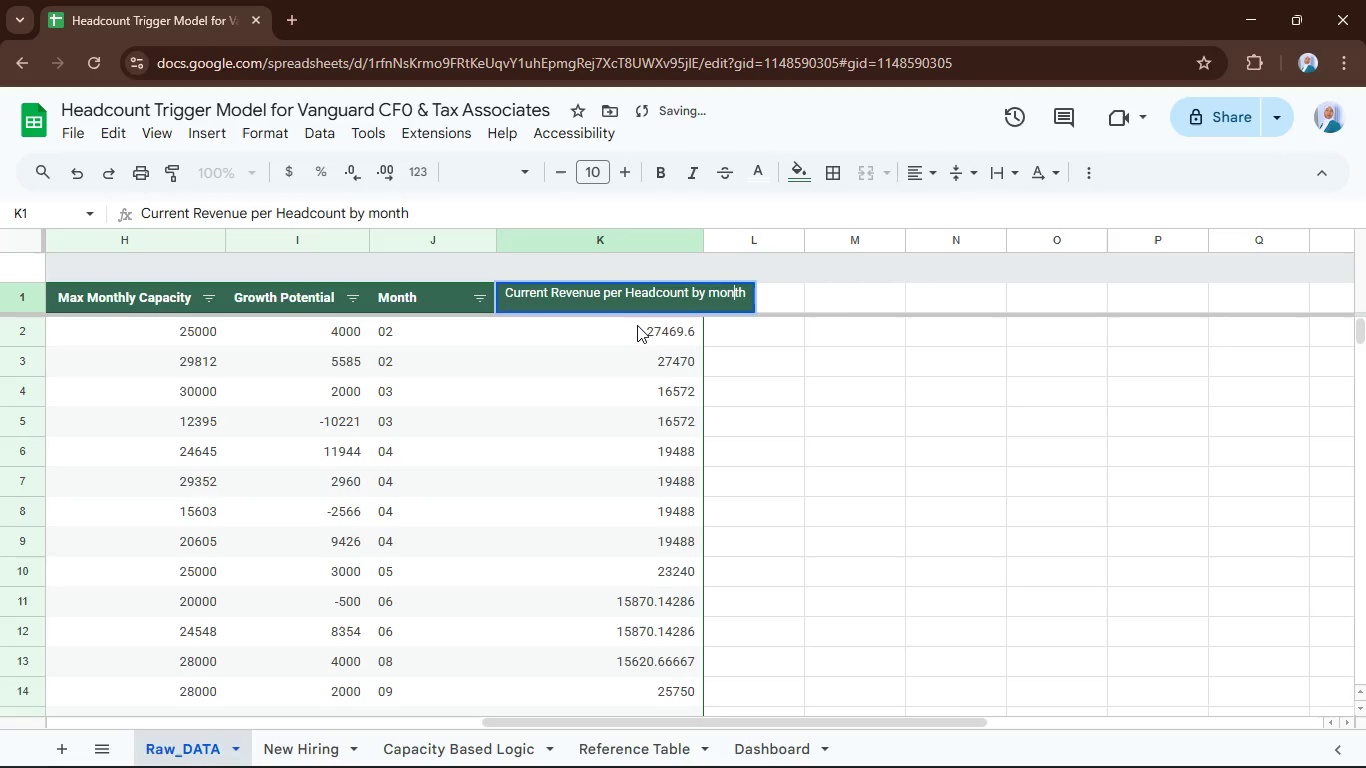 
key(ArrowLeft)
 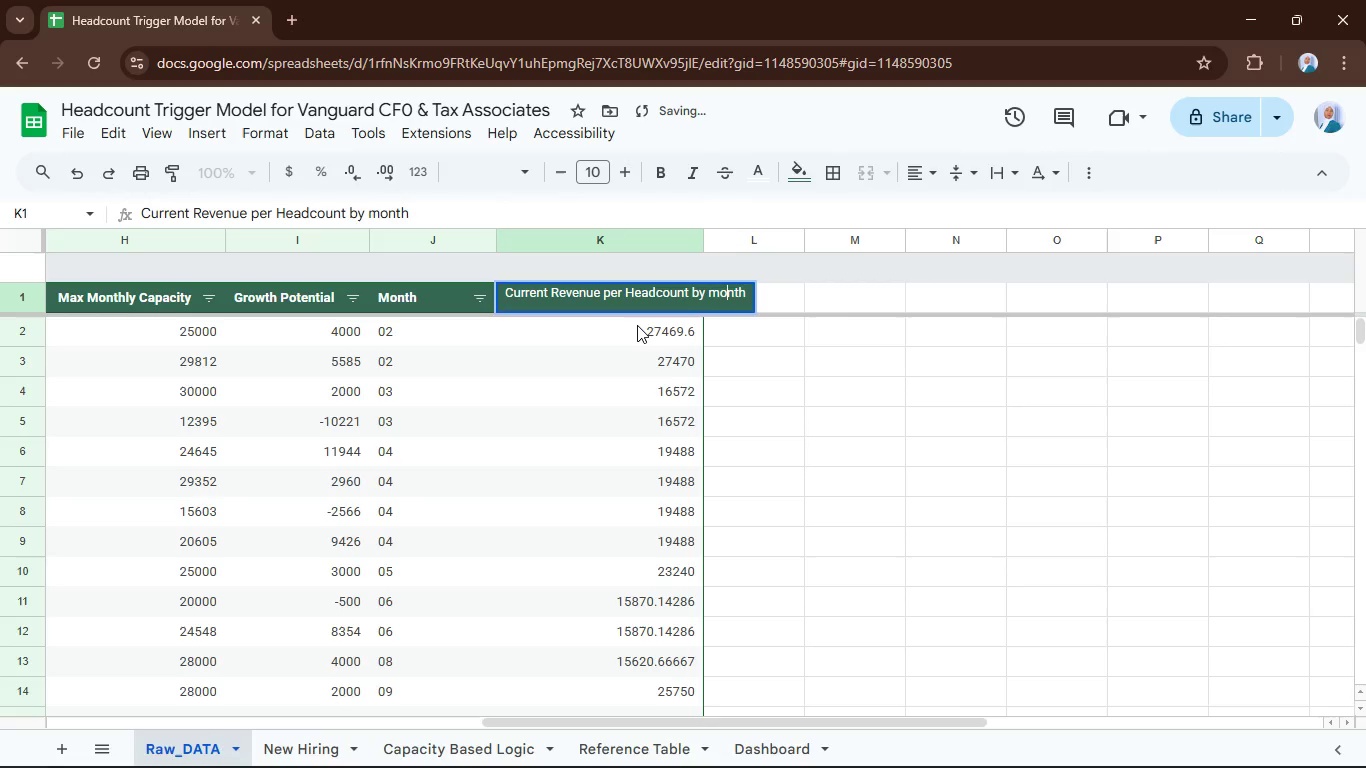 
key(ArrowLeft)
 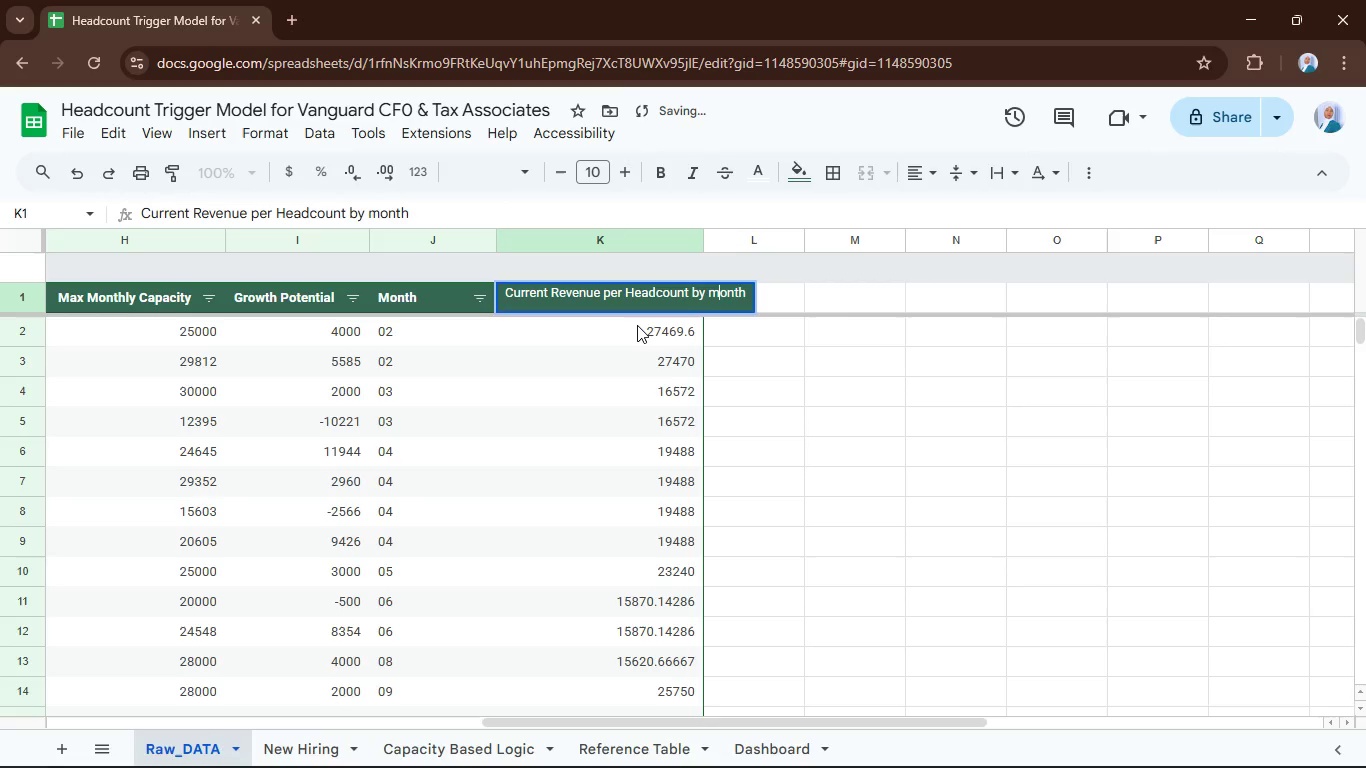 
key(ArrowLeft)
 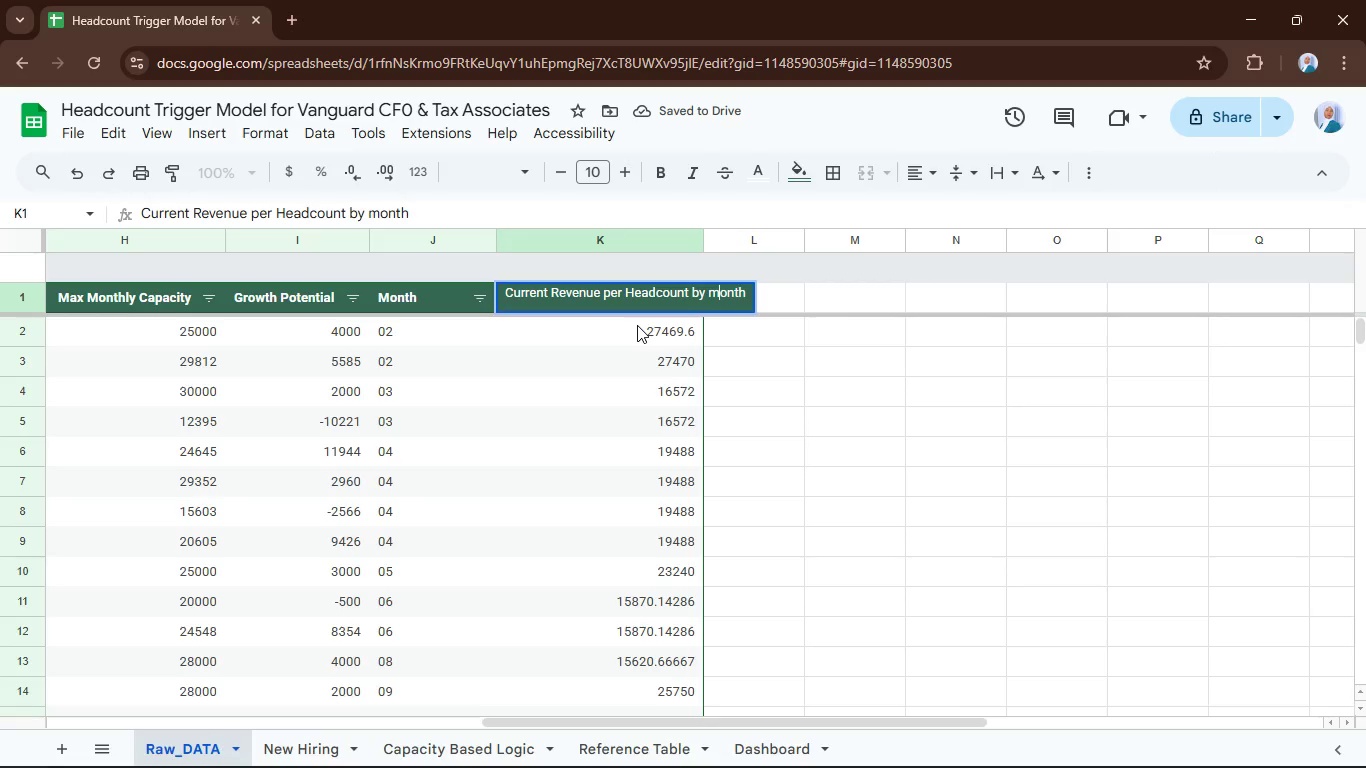 
key(Backspace)
 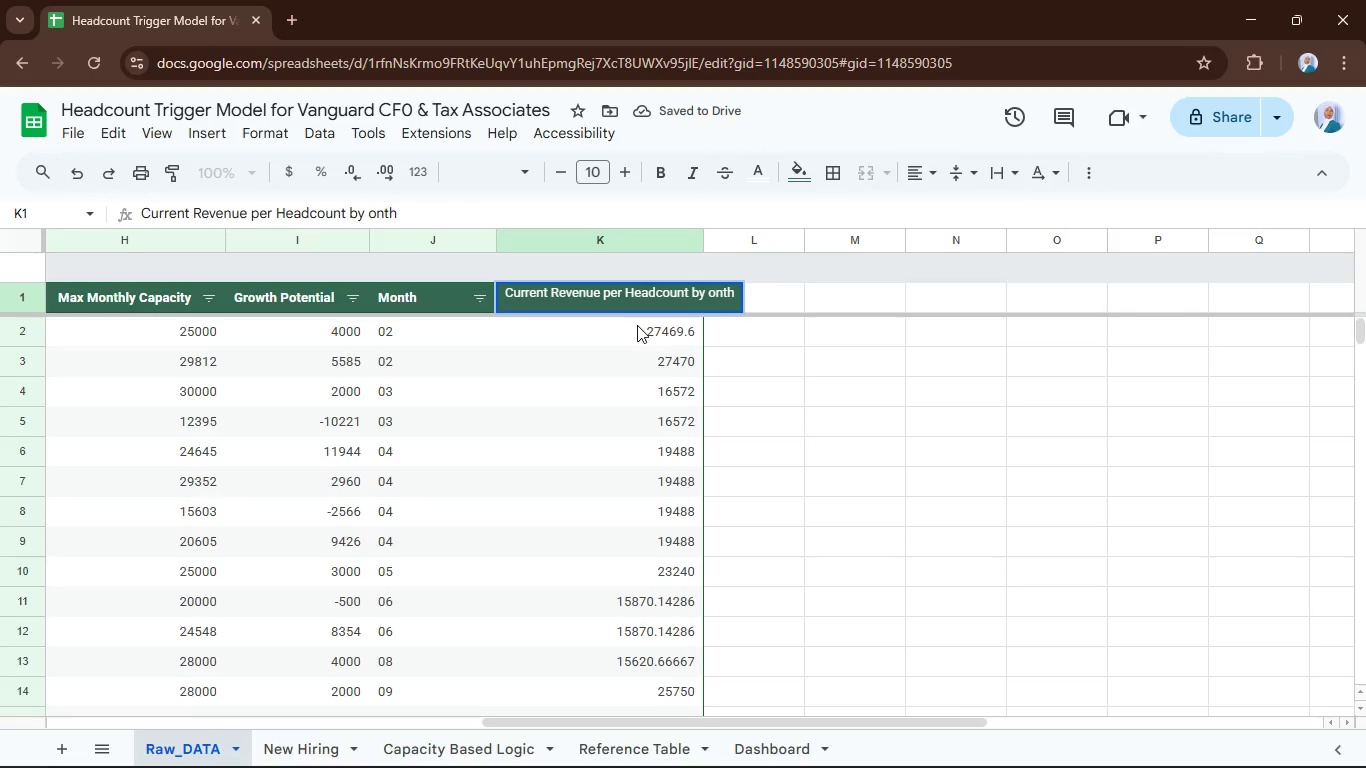 
key(Shift+M)
 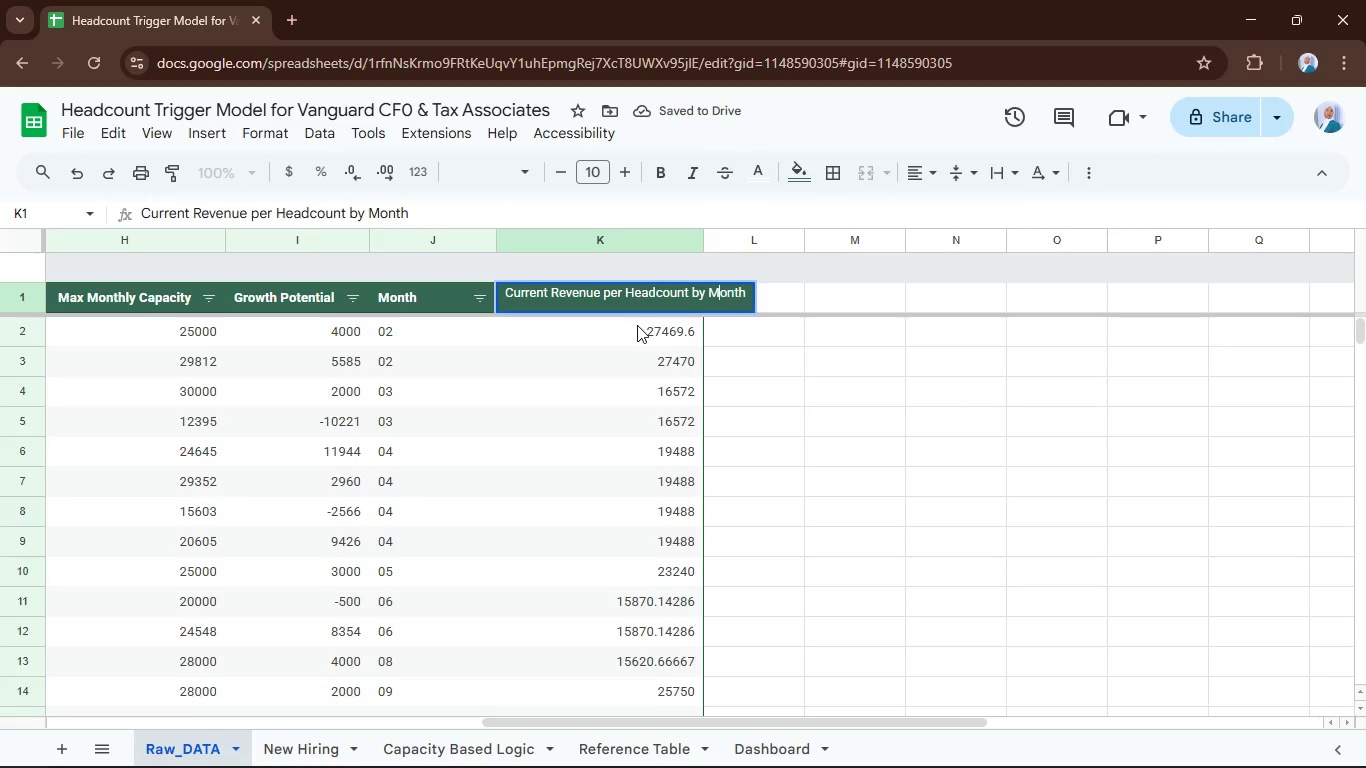 
key(Enter)
 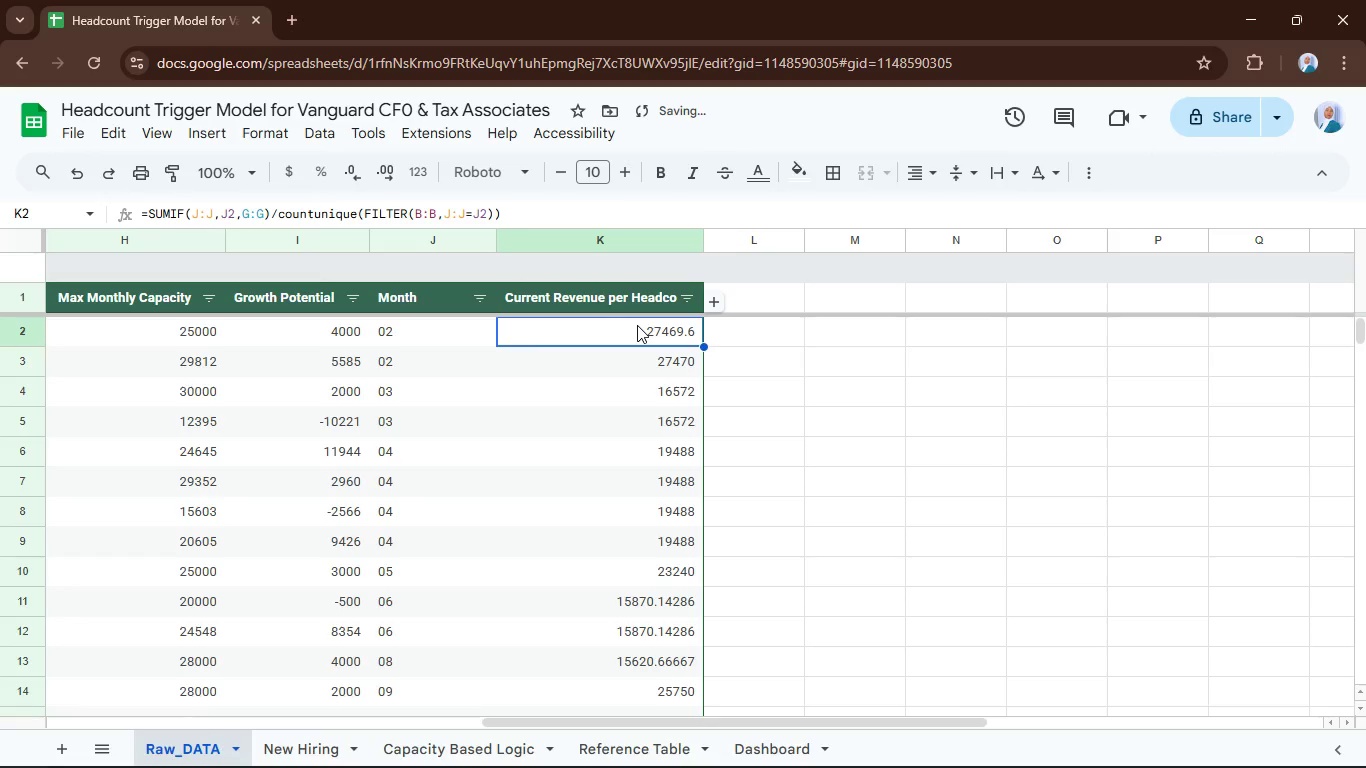 
key(ArrowUp)
 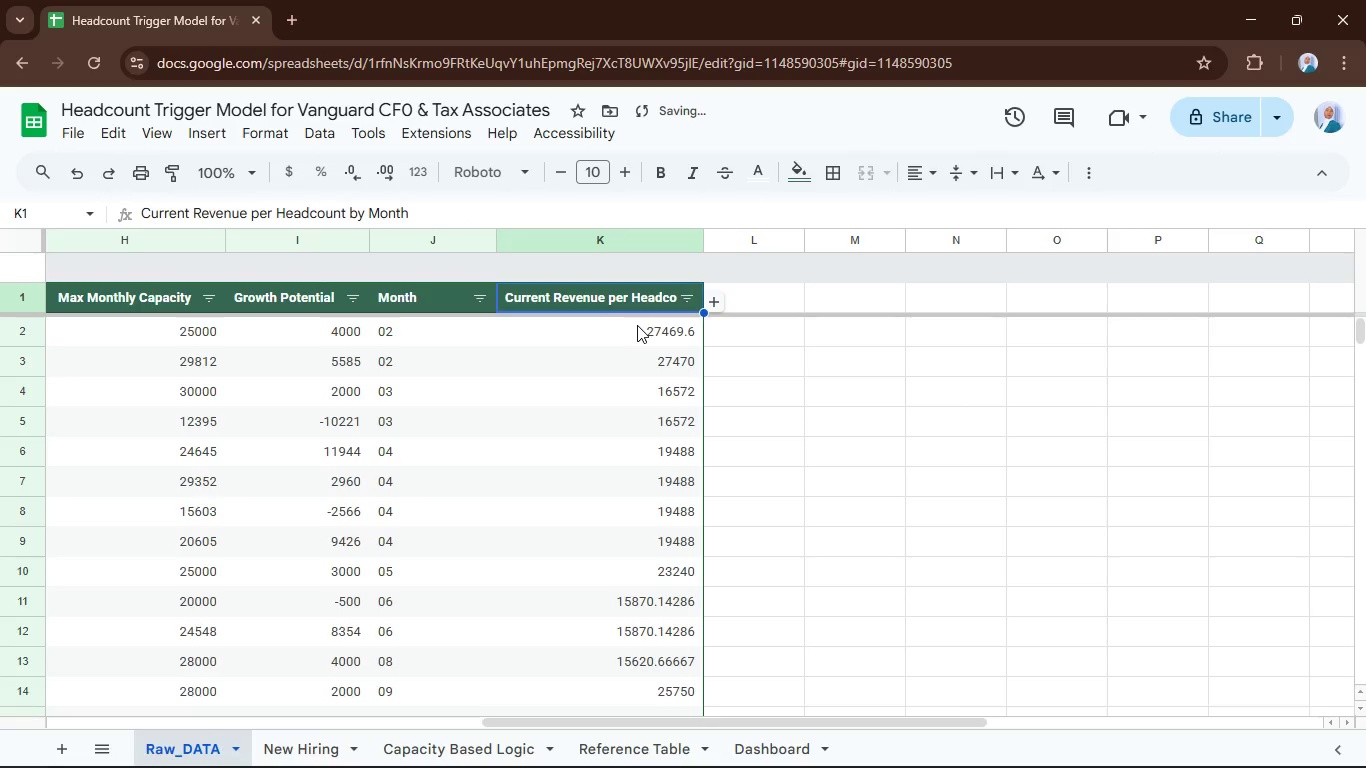 
key(Control+B)
 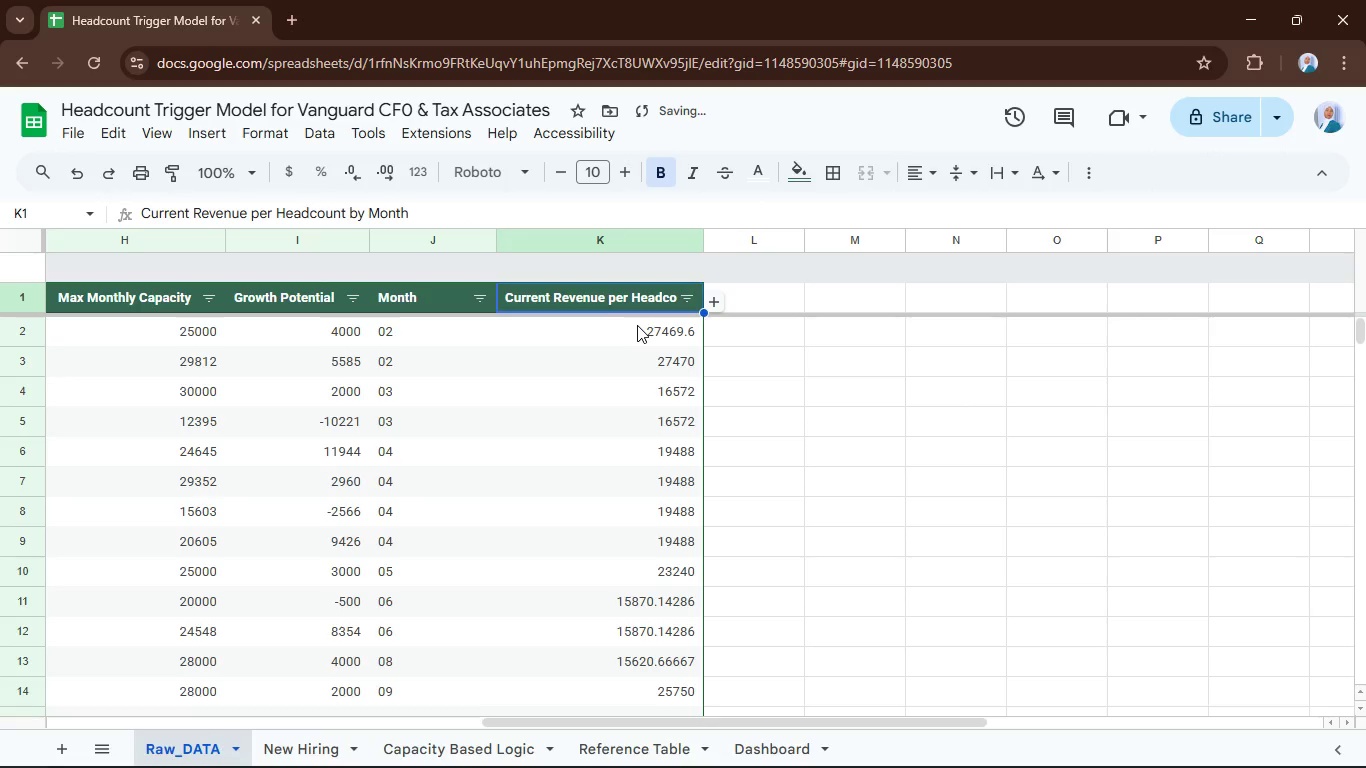 
hold_key(key=ControlLeft, duration=0.44)
 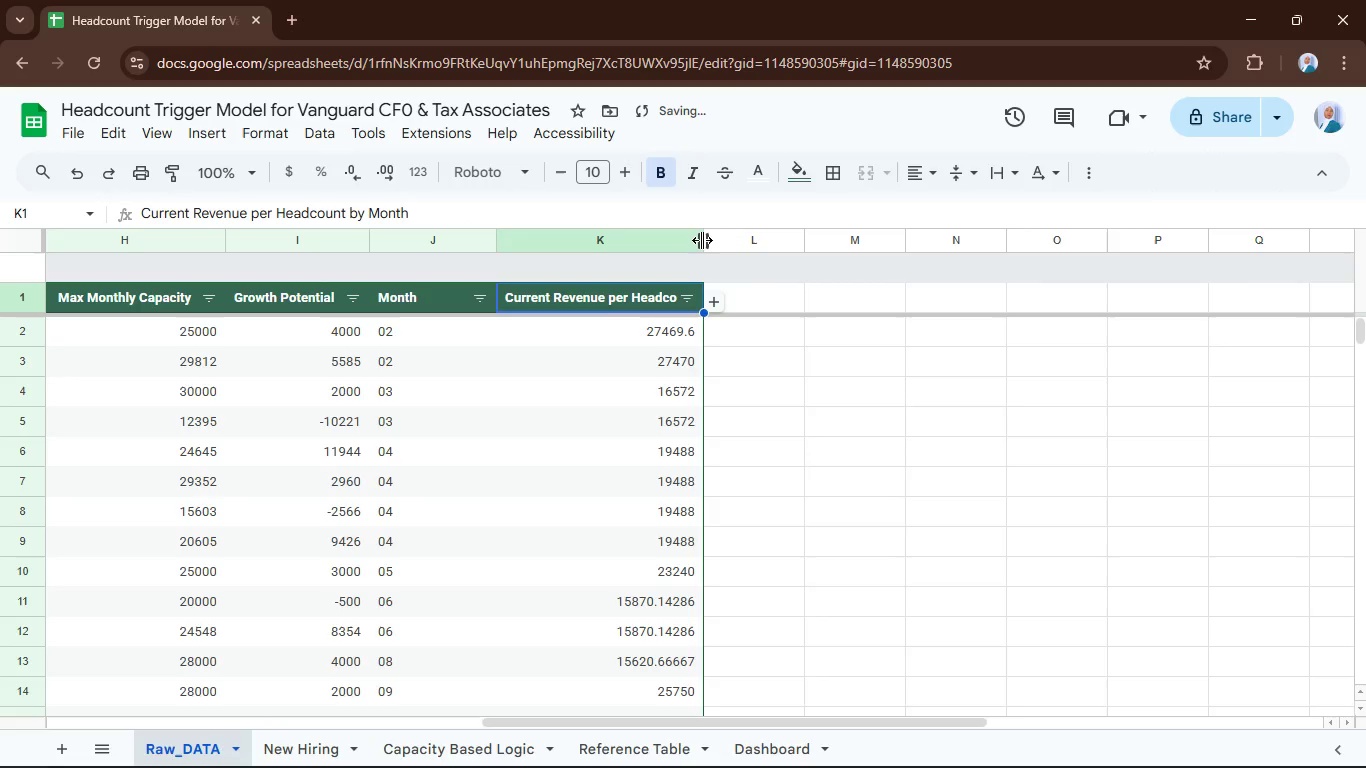 
double_click([702, 240])
 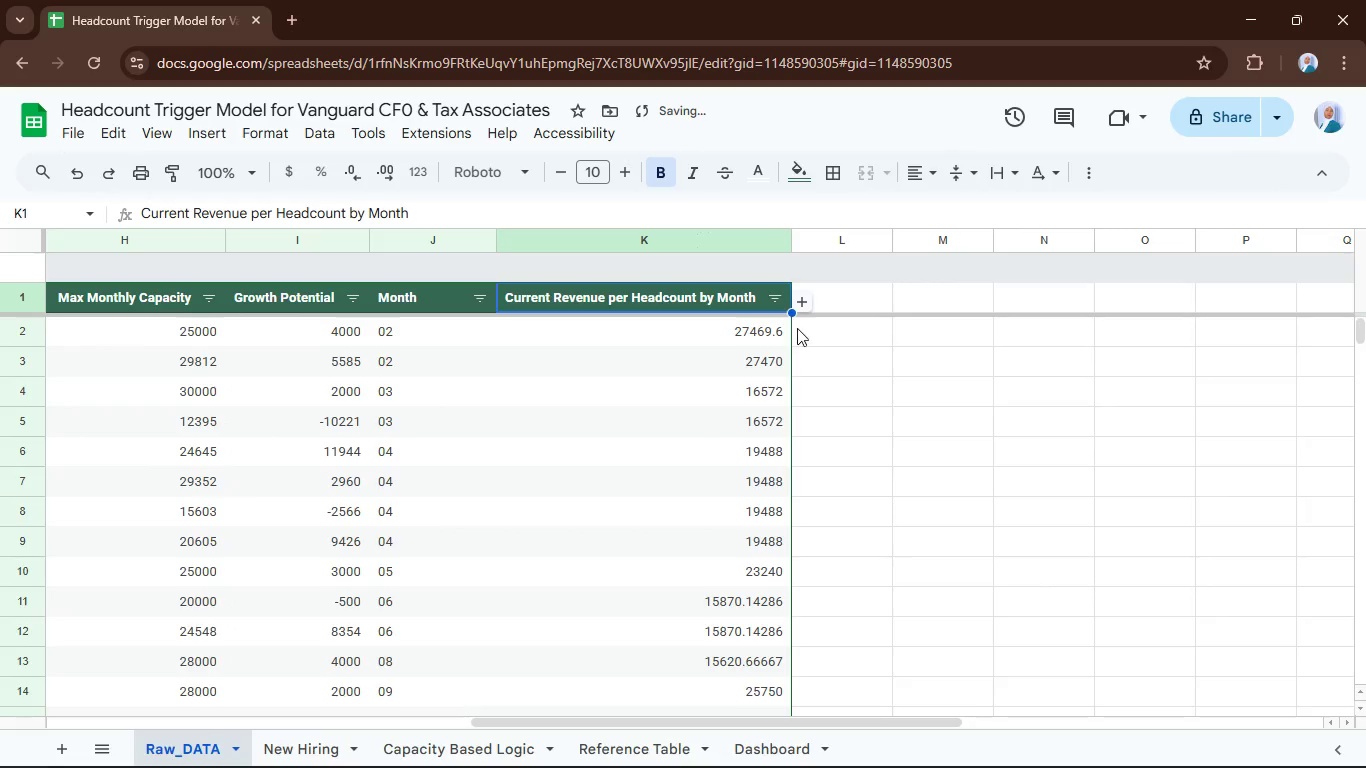 
left_click([839, 304])
 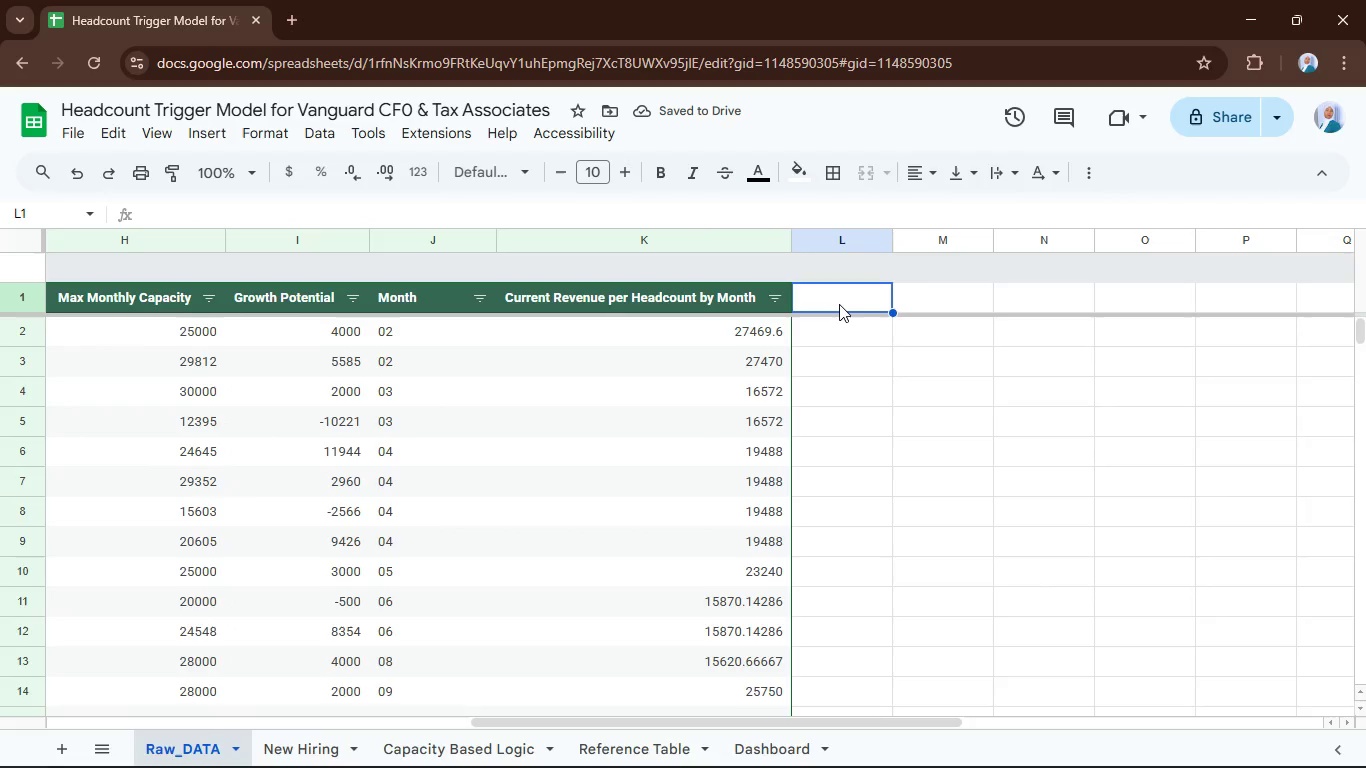 
type(Check)
key(Backspace)
key(Backspace)
key(Backspace)
key(Backspace)
key(Backspace)
 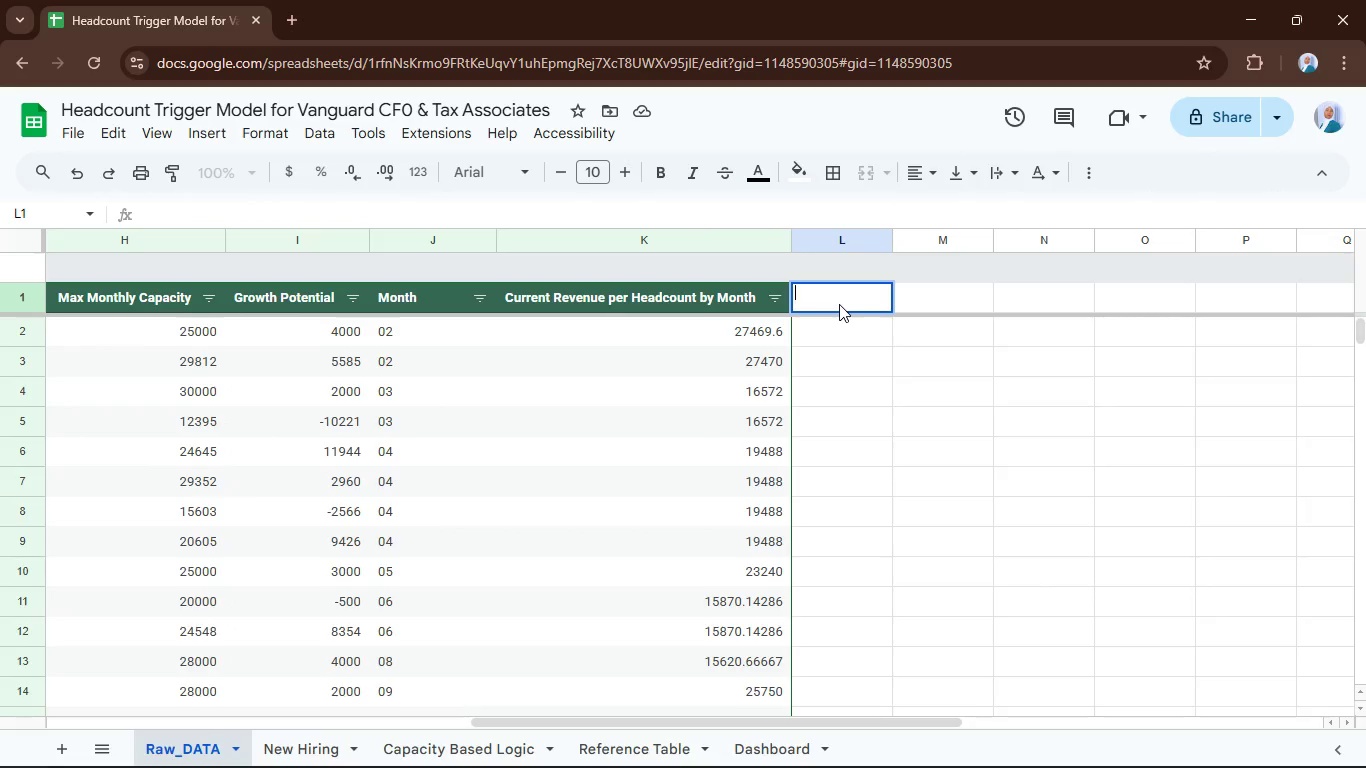 
key(Enter)
 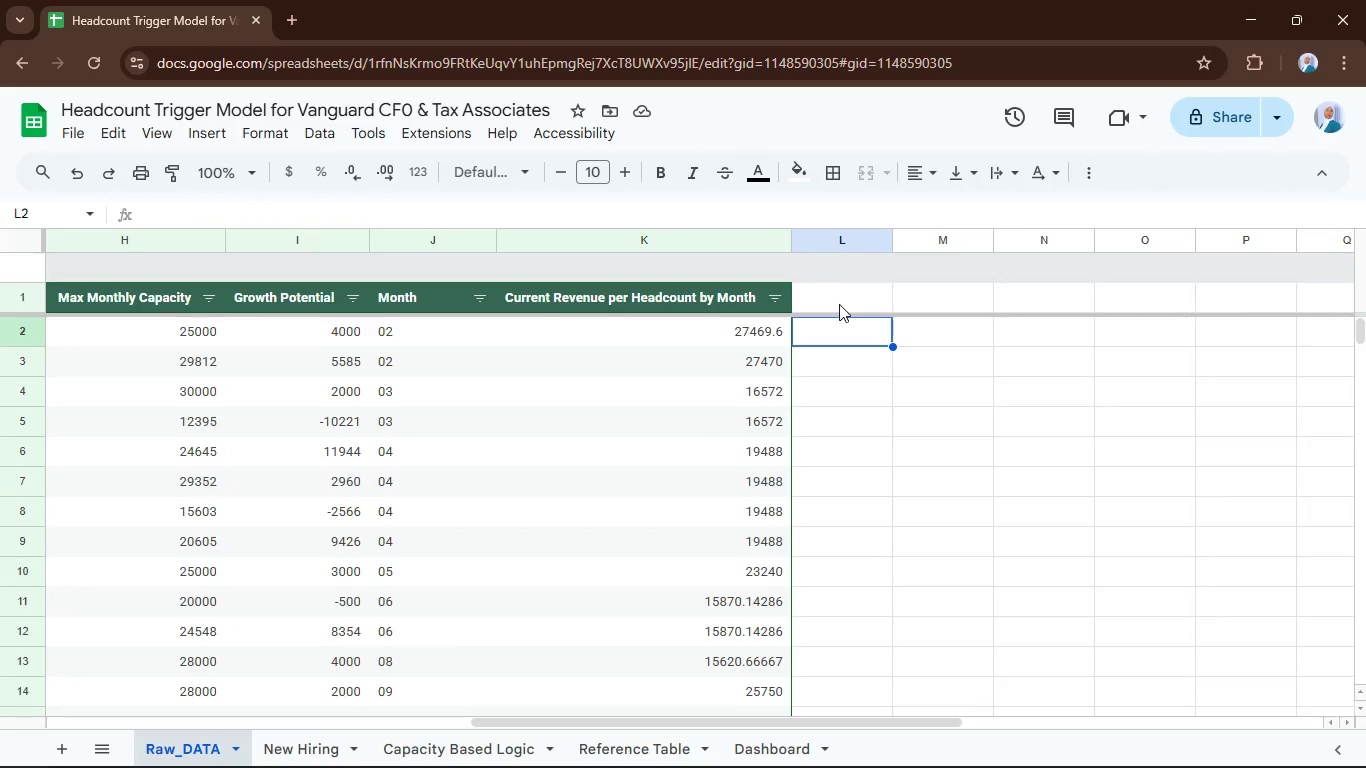 
wait(11.27)
 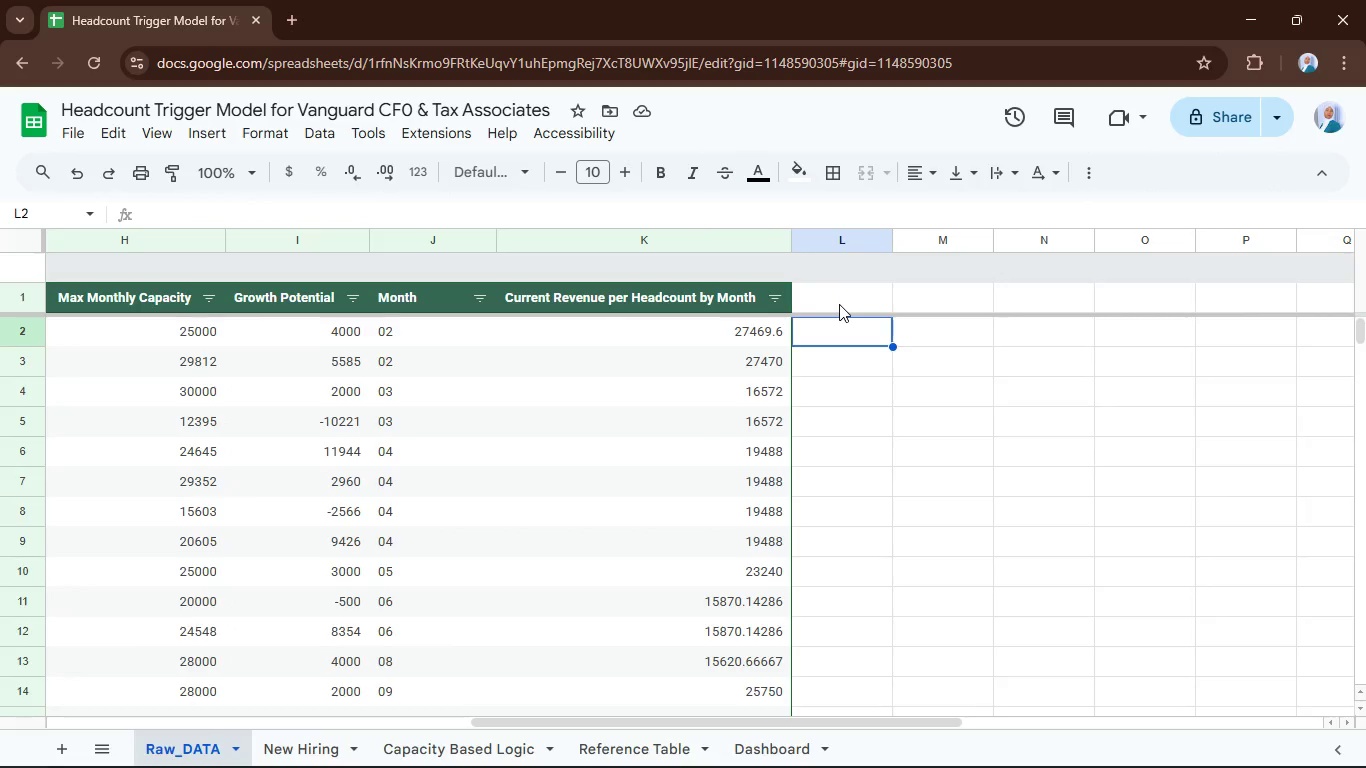 
left_click([729, 307])
 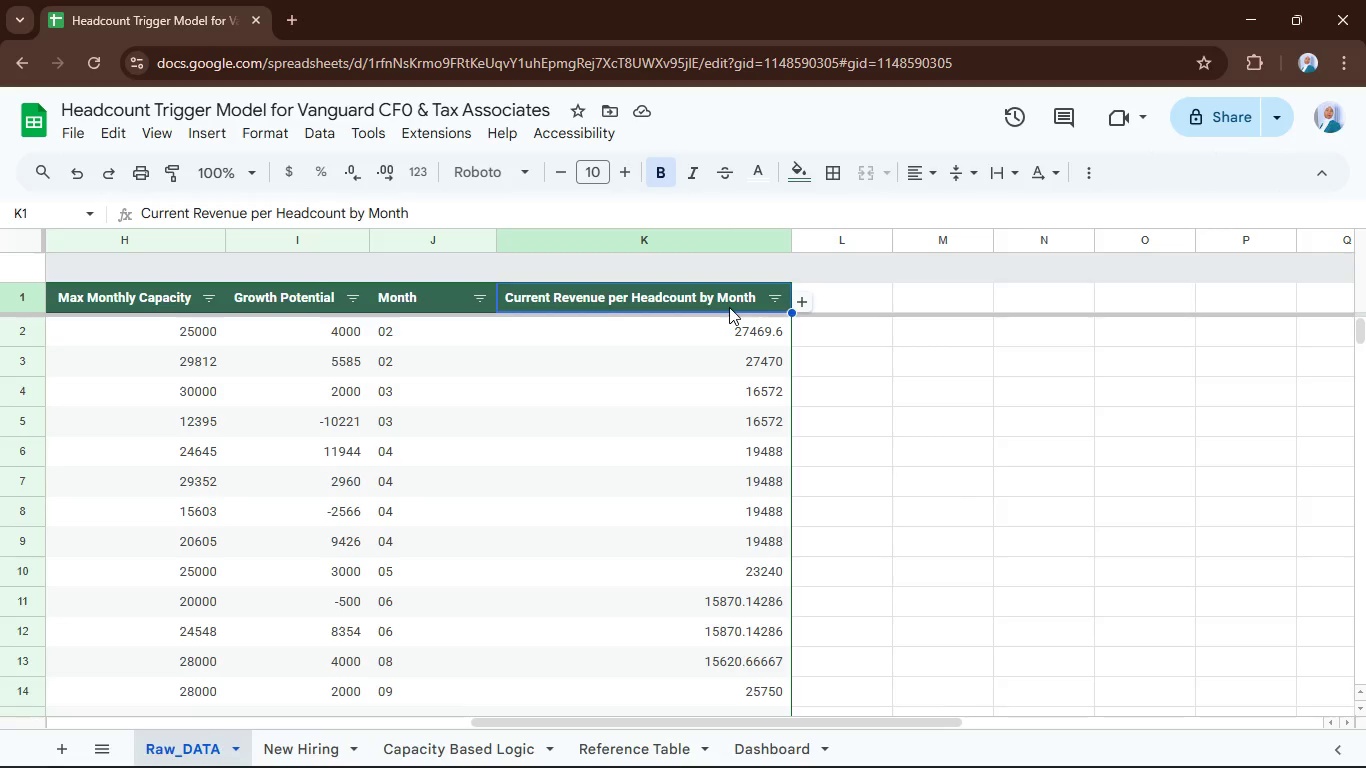 
key(Control+C)
 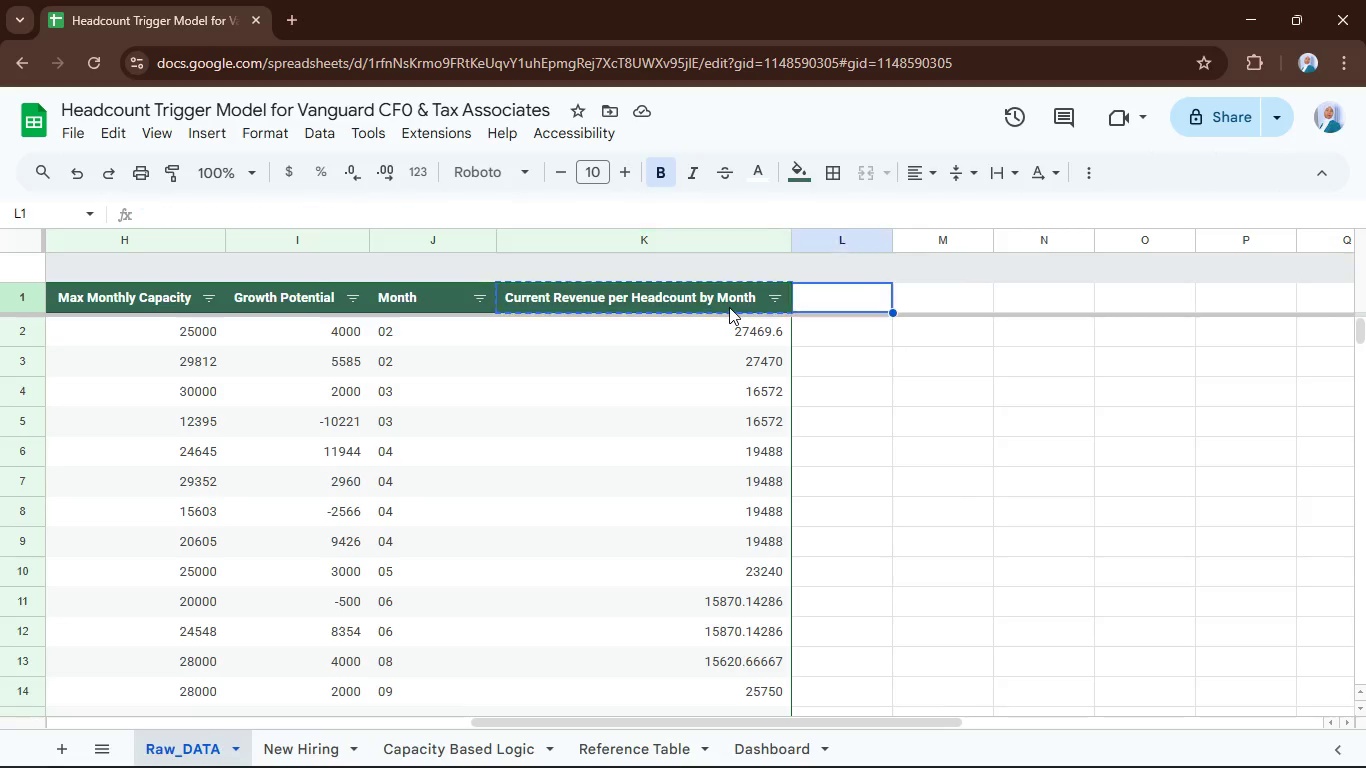 
key(ArrowRight)
 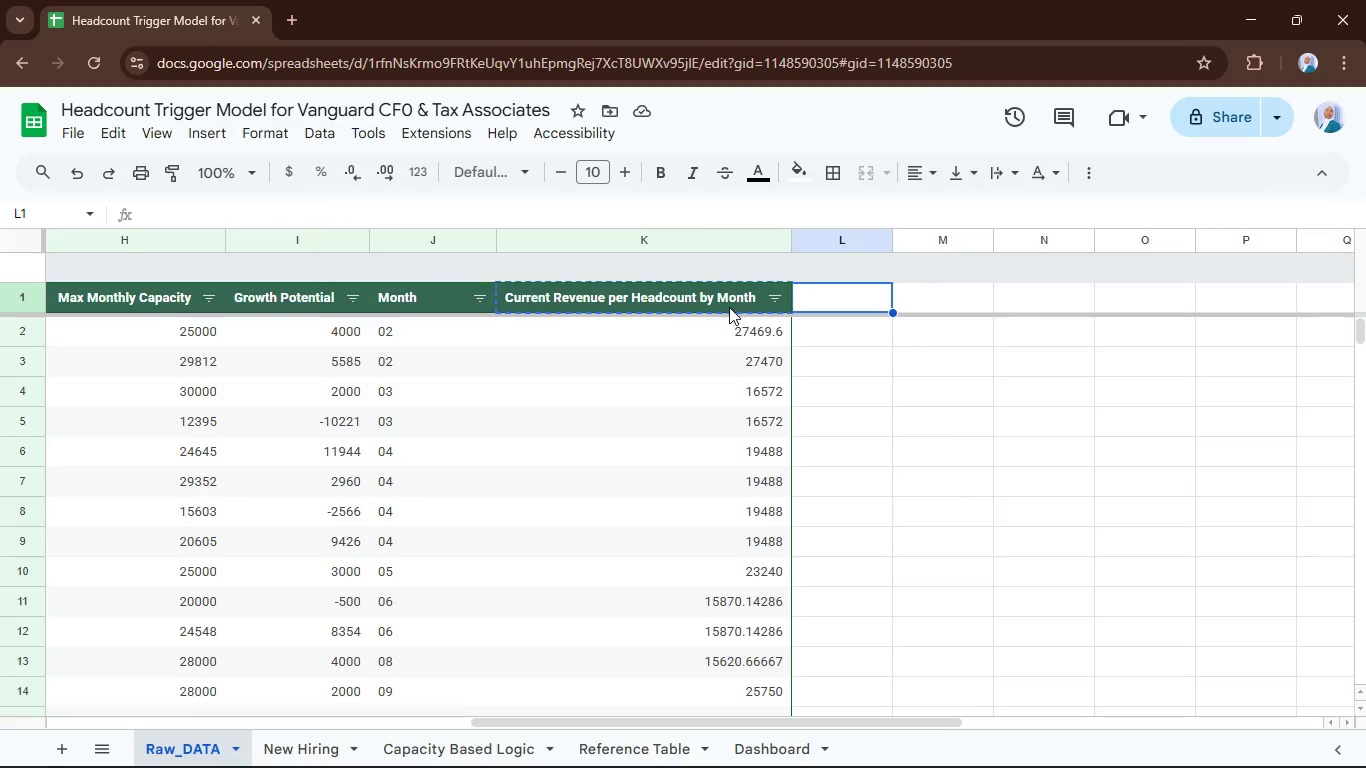 
hold_key(key=ControlLeft, duration=0.47)
 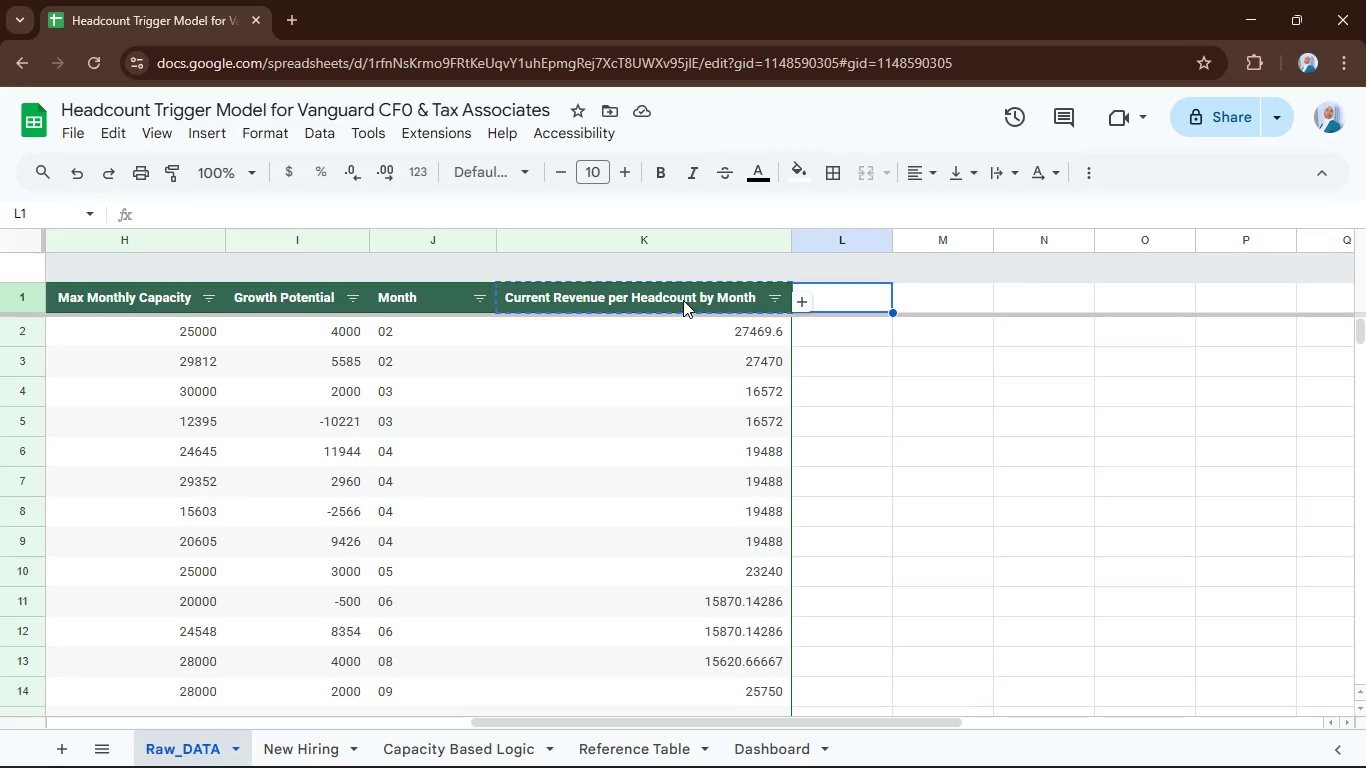 
left_click([683, 299])
 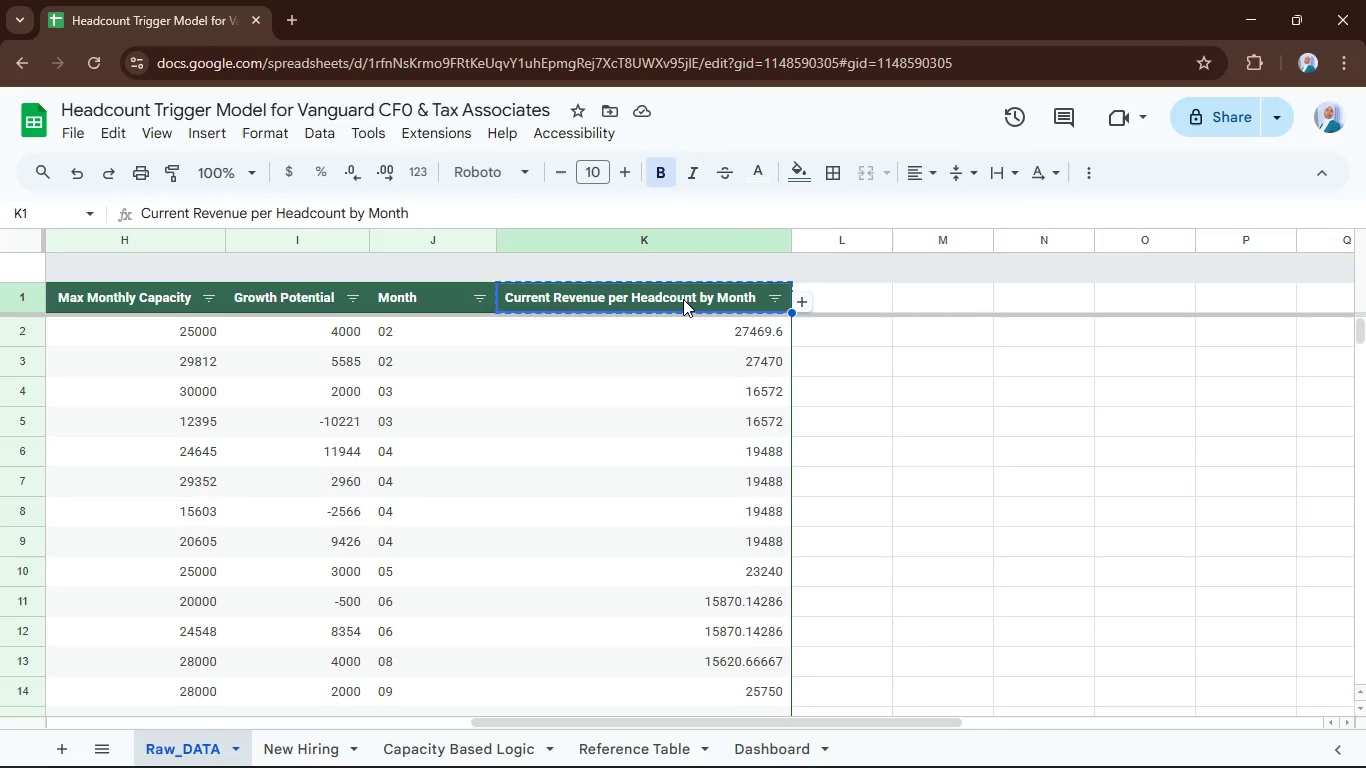 
right_click([683, 299])
 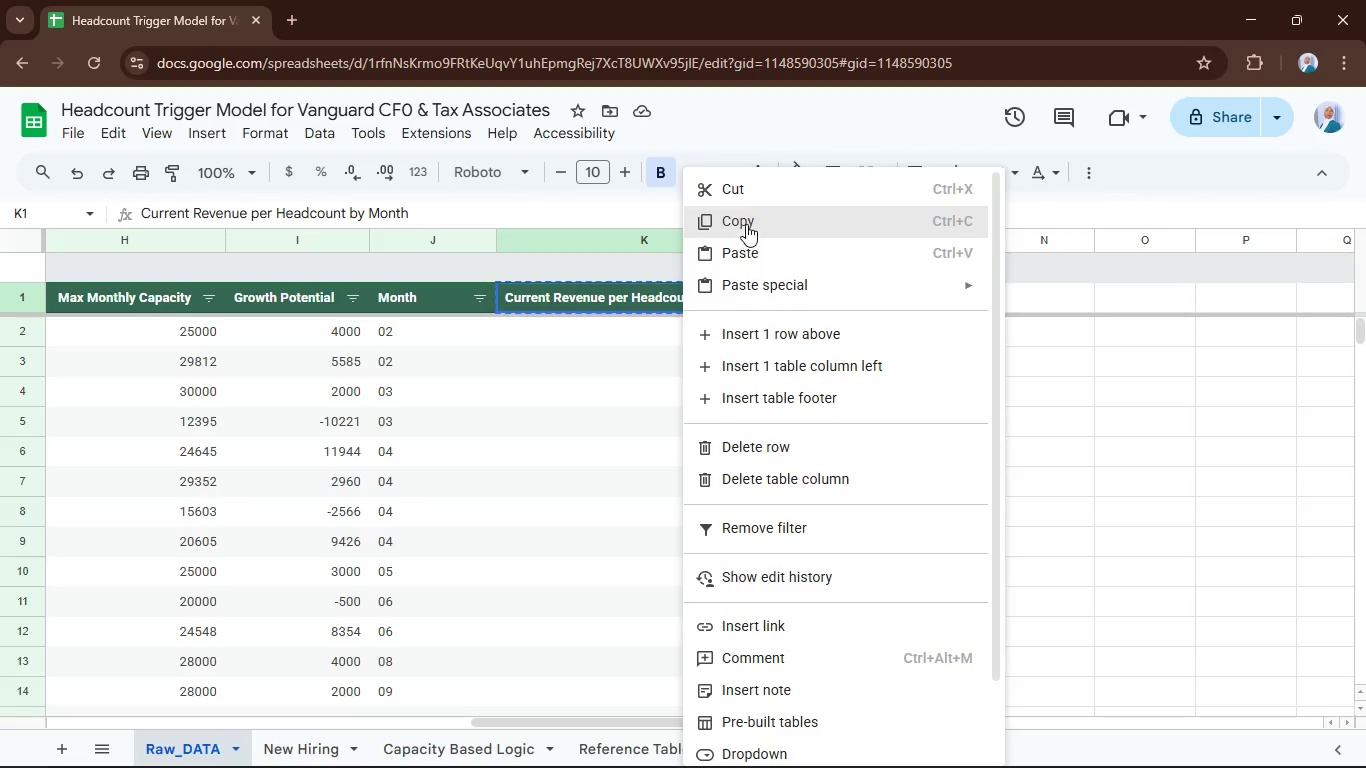 
left_click([737, 205])
 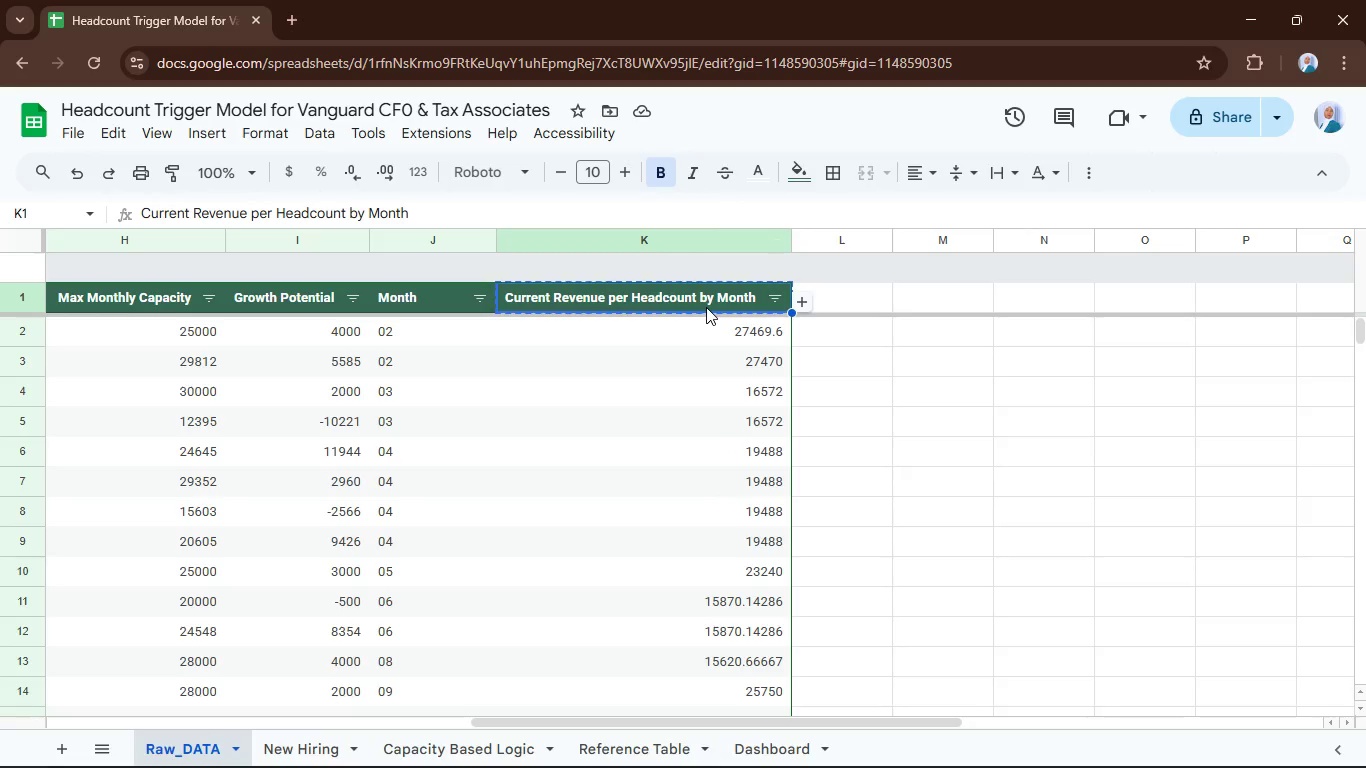 
right_click([704, 301])
 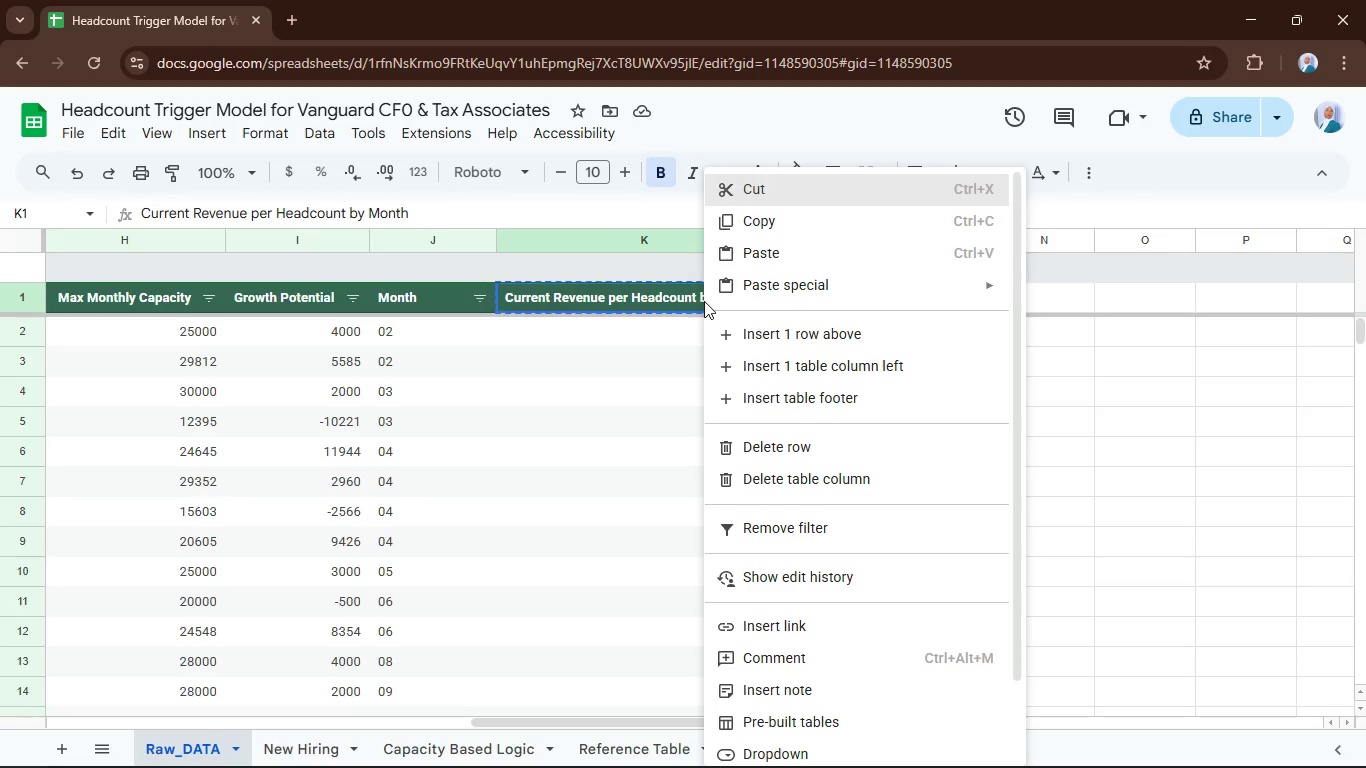 
left_click([704, 301])
 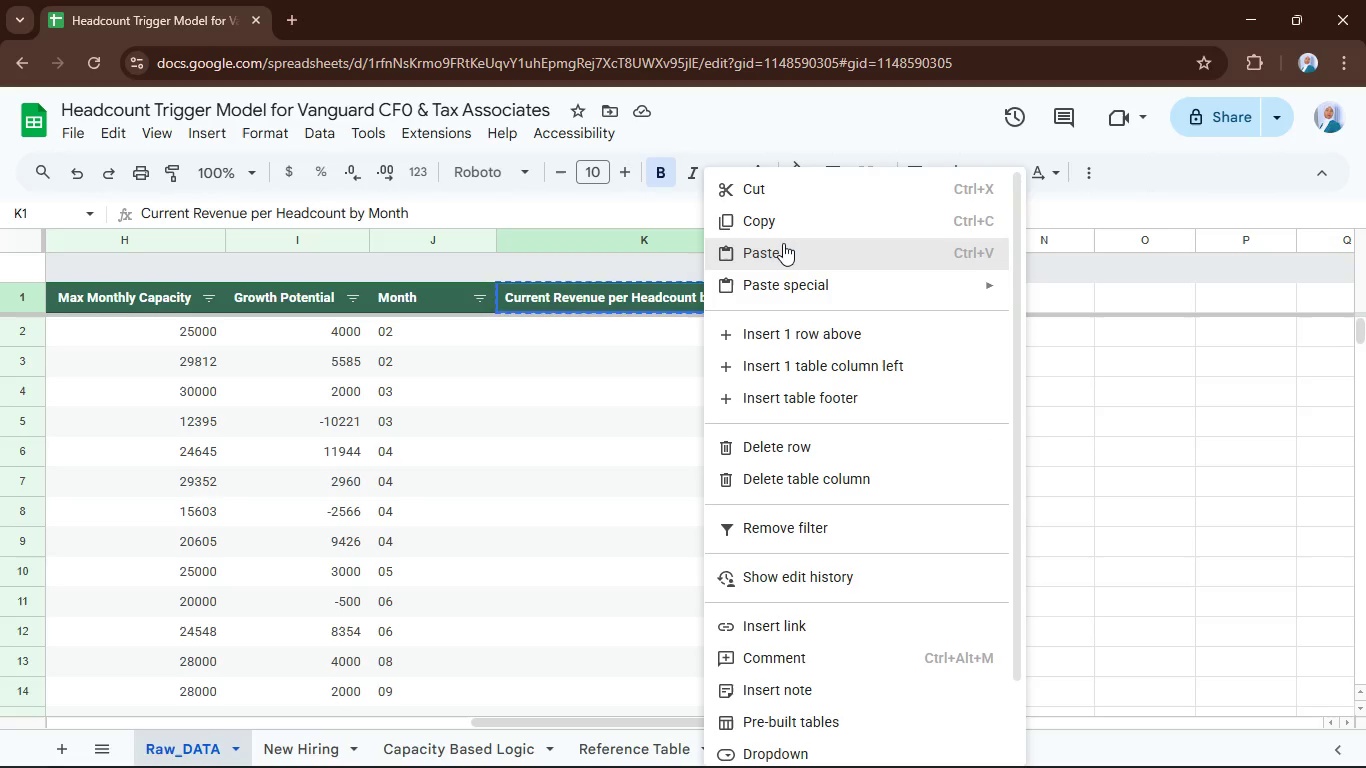 
left_click([783, 242])
 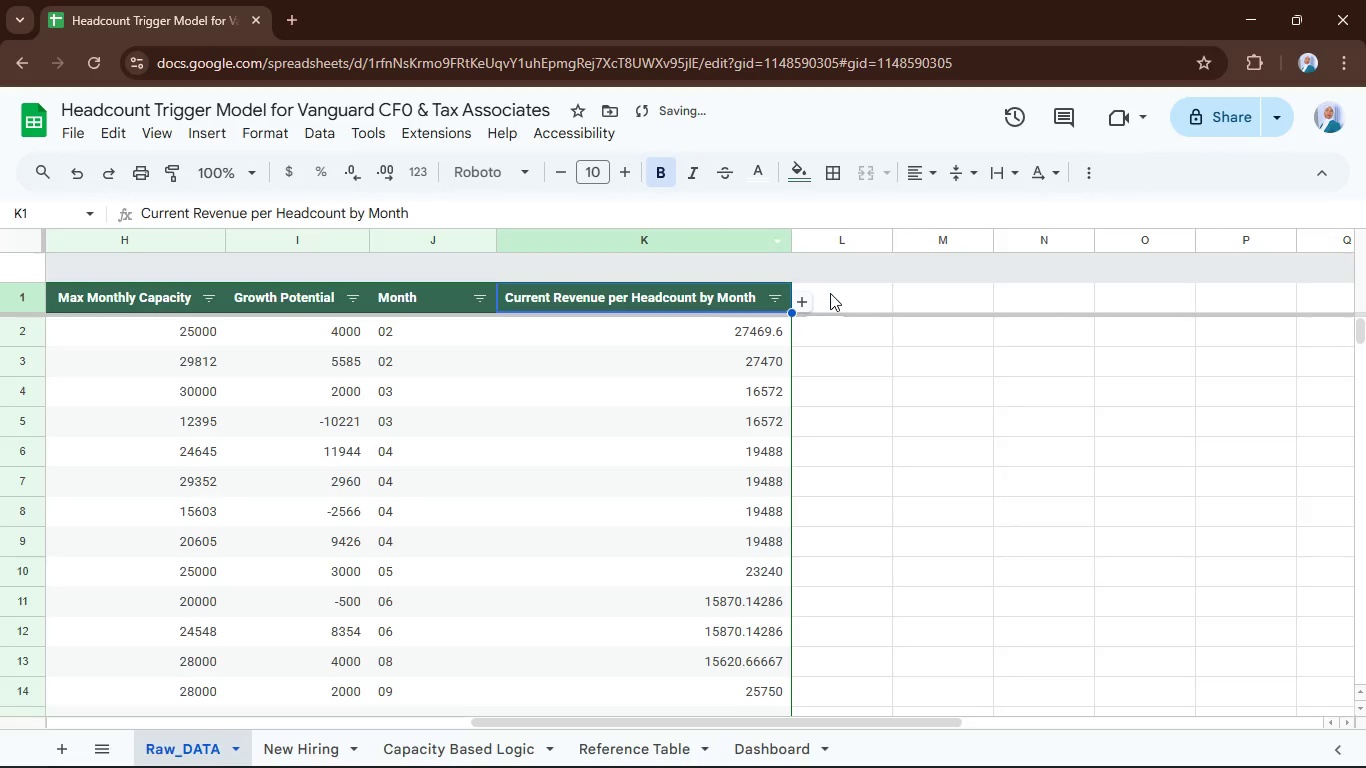 
left_click([830, 293])
 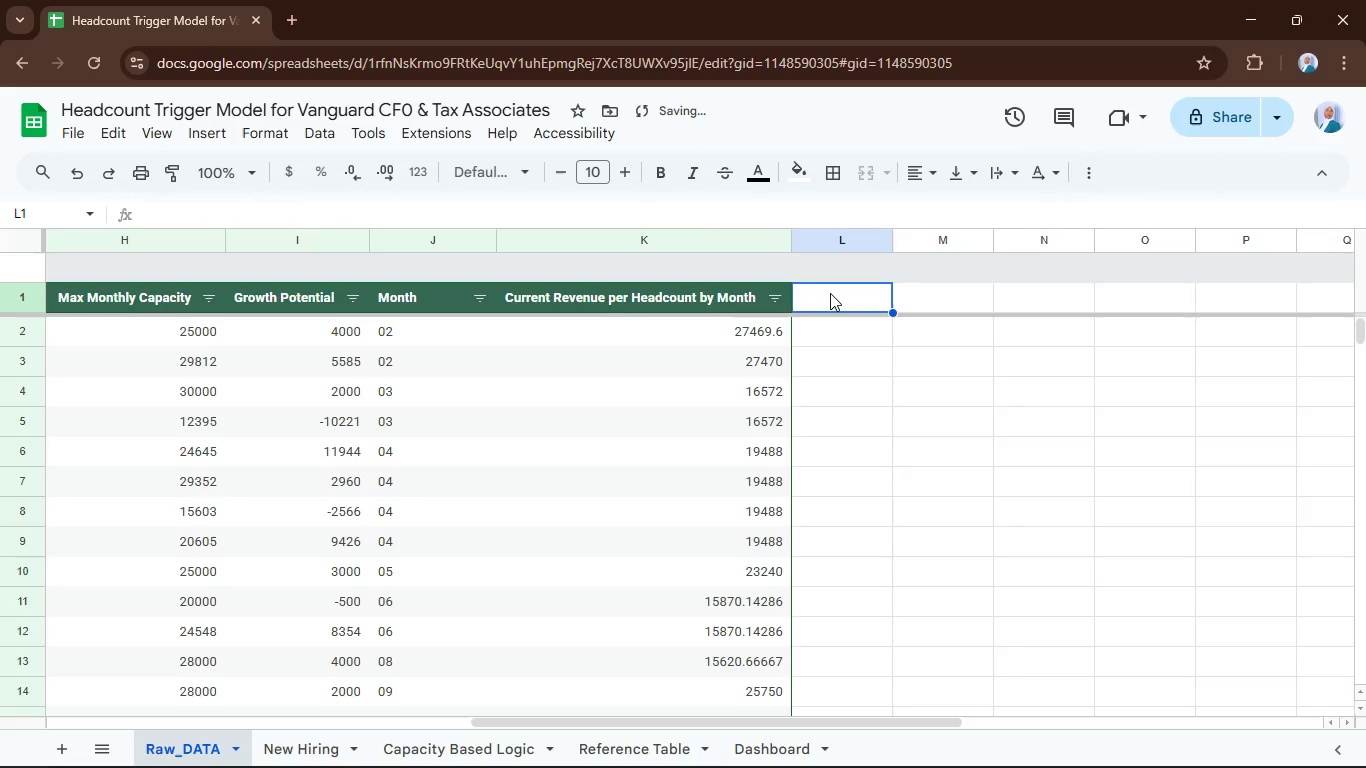 
type(Cur)
key(Backspace)
key(Backspace)
key(Backspace)
type(Current Revenu per HeadCou)
key(Backspace)
key(Backspace)
key(Backspace)
type(count )
 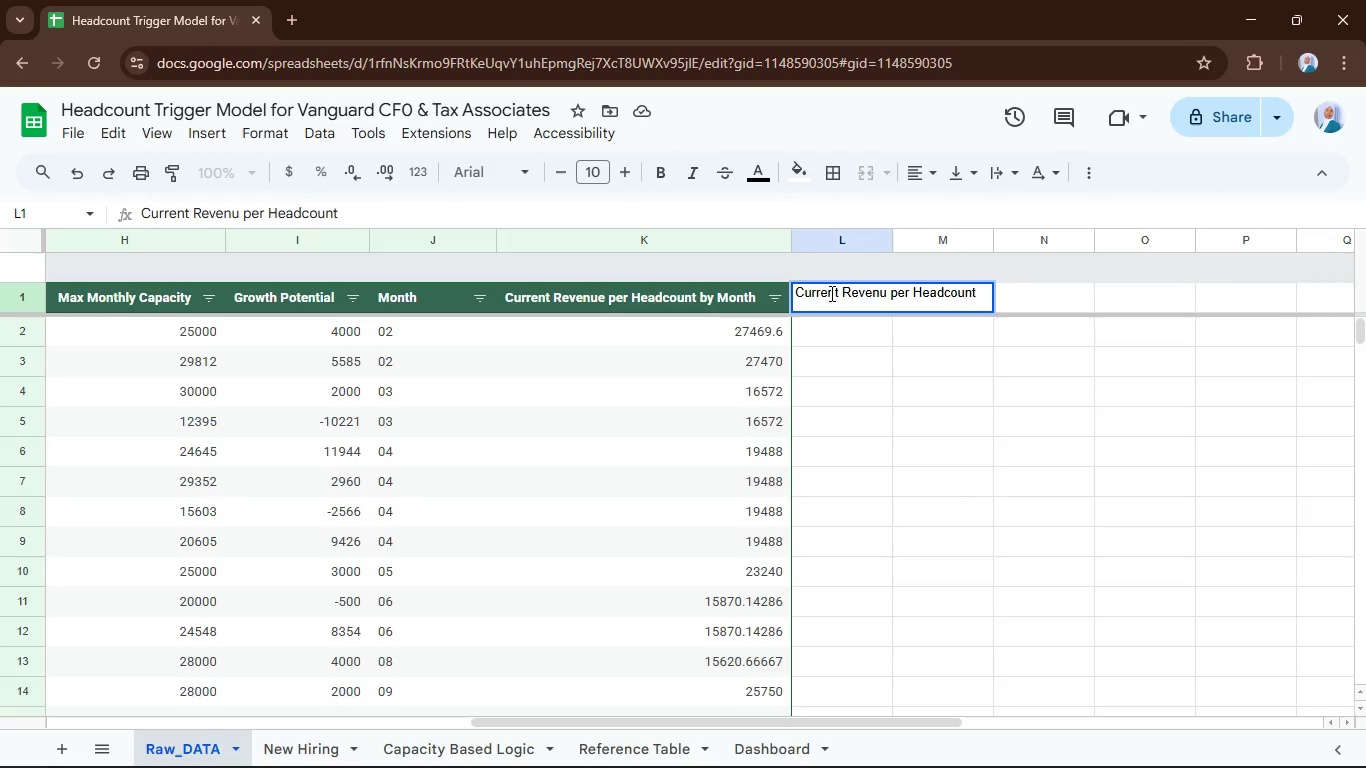 
hold_key(key=Backspace, duration=1.34)
 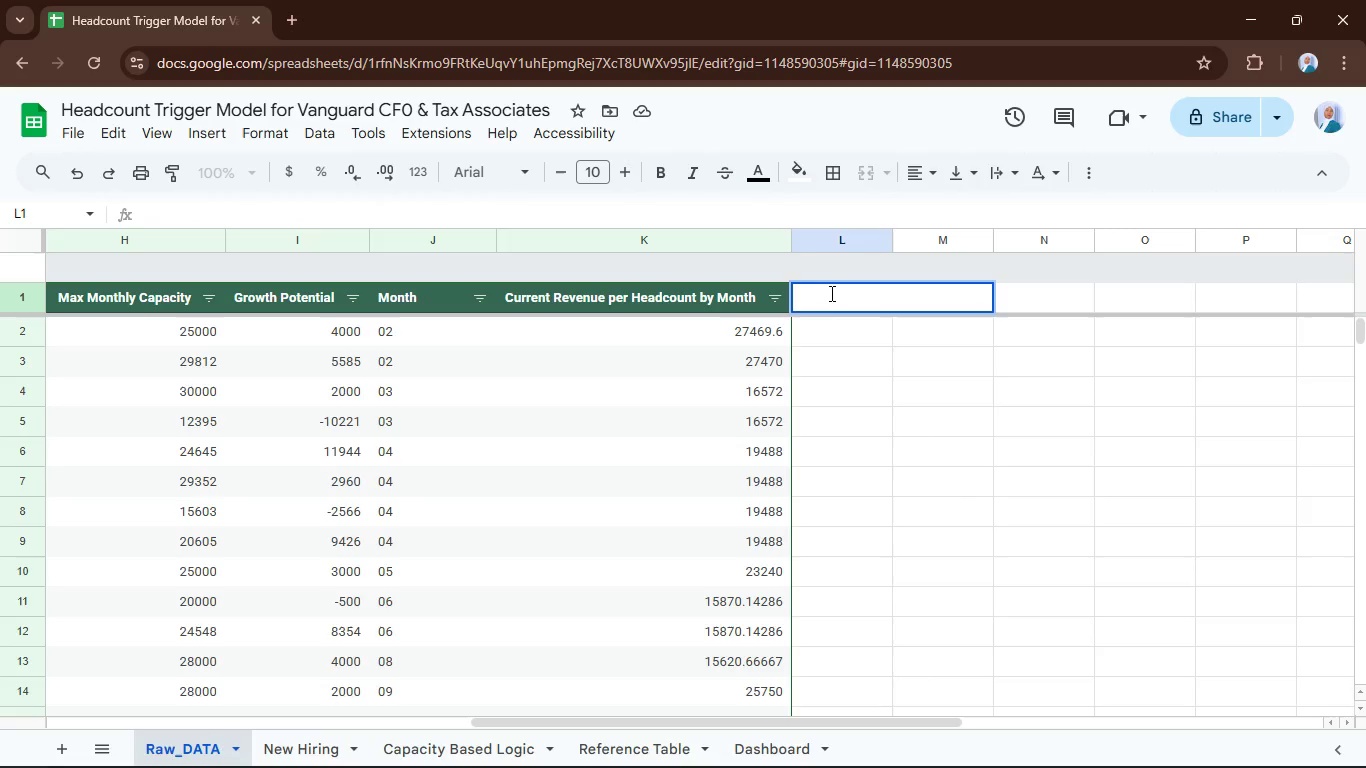 
key(Enter)
 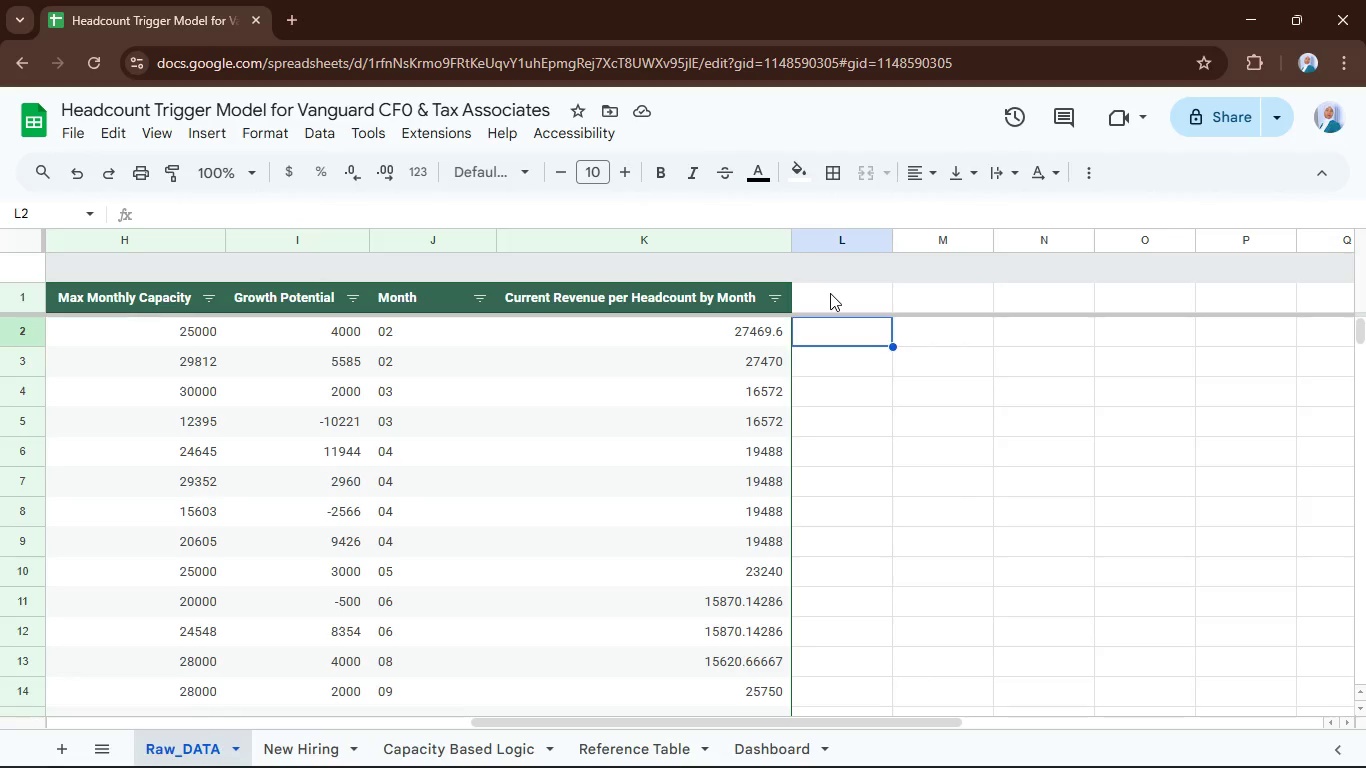 
key(ArrowUp)
 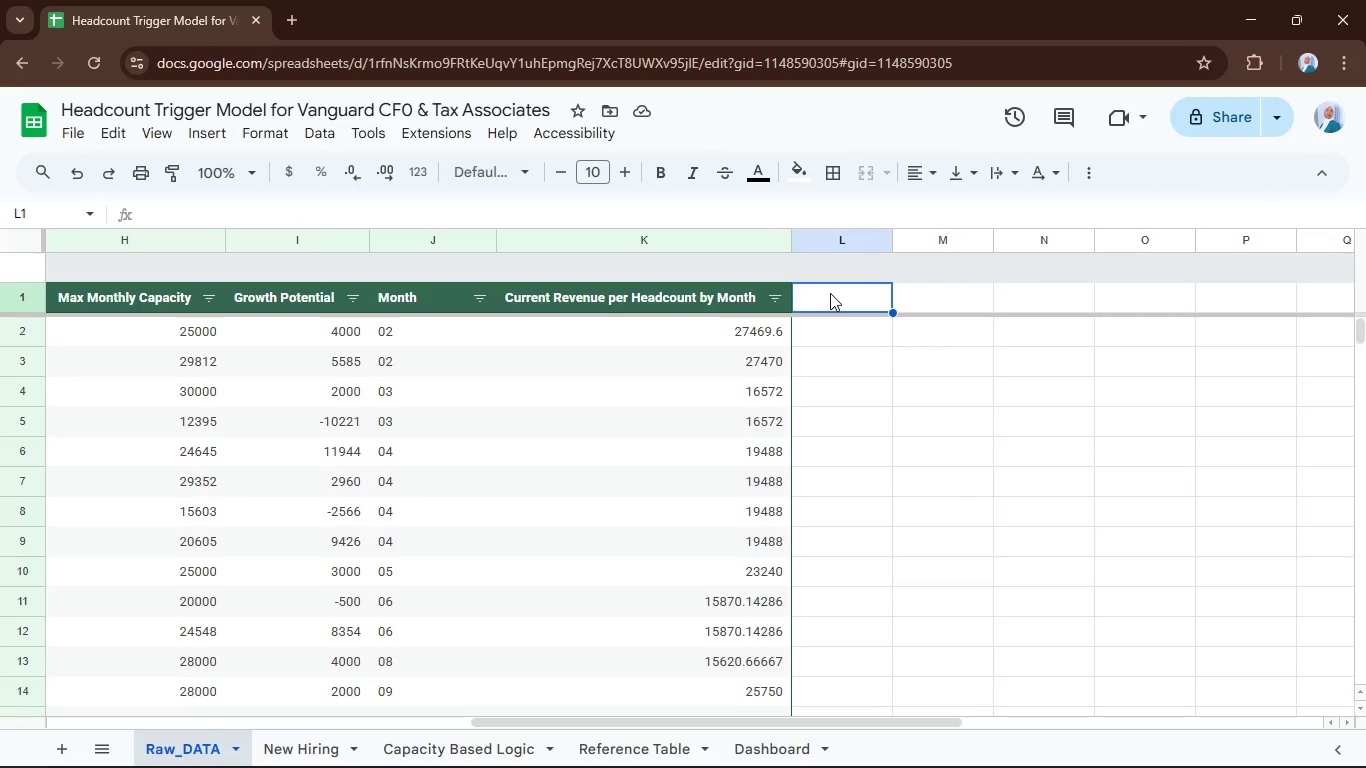 
type(Understaffed)
 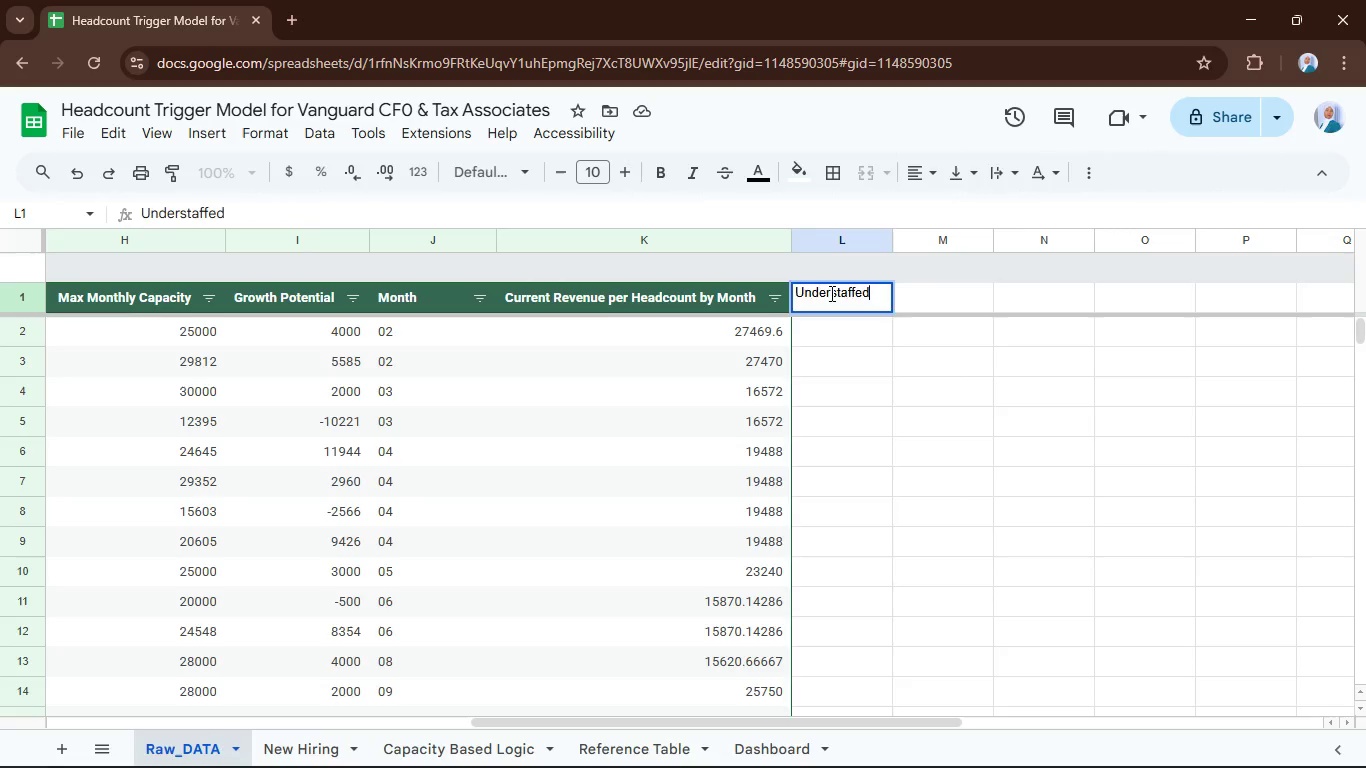 
key(Enter)
 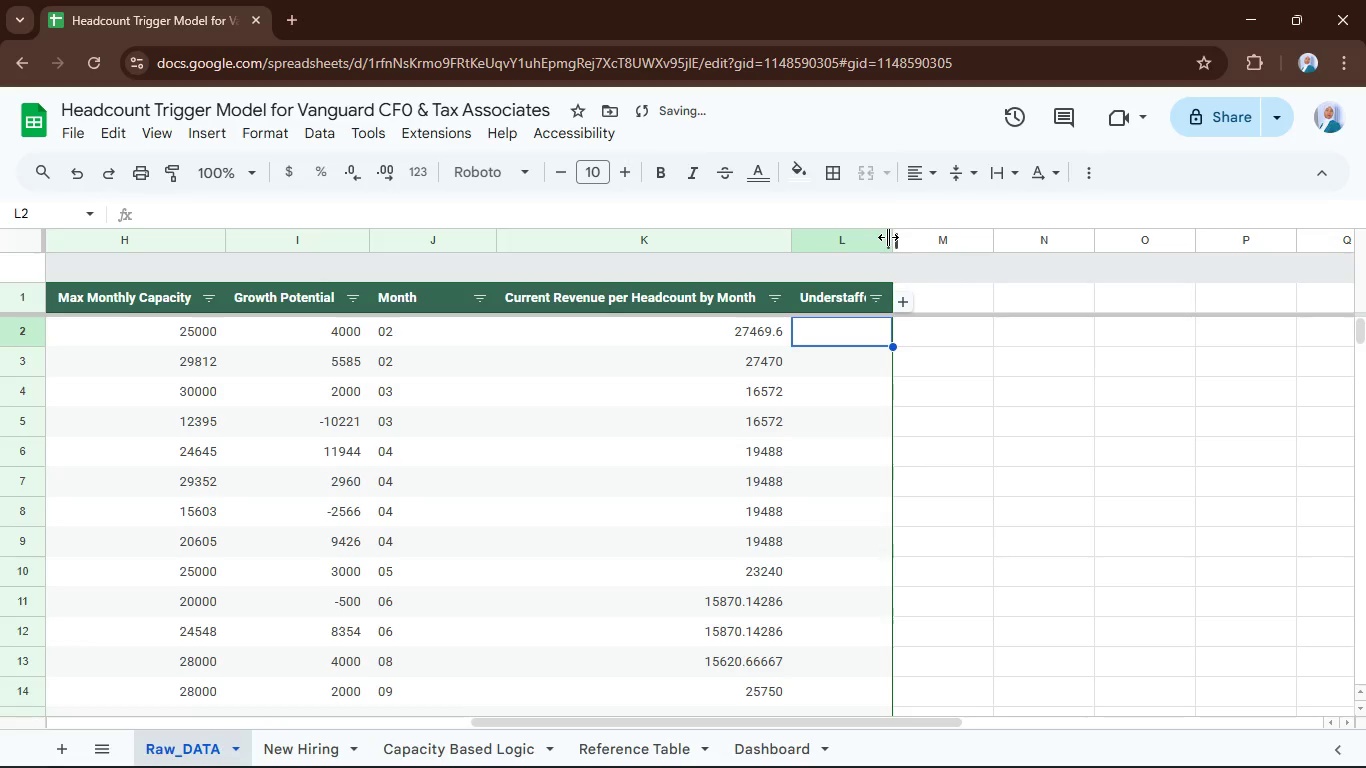 
double_click([888, 237])
 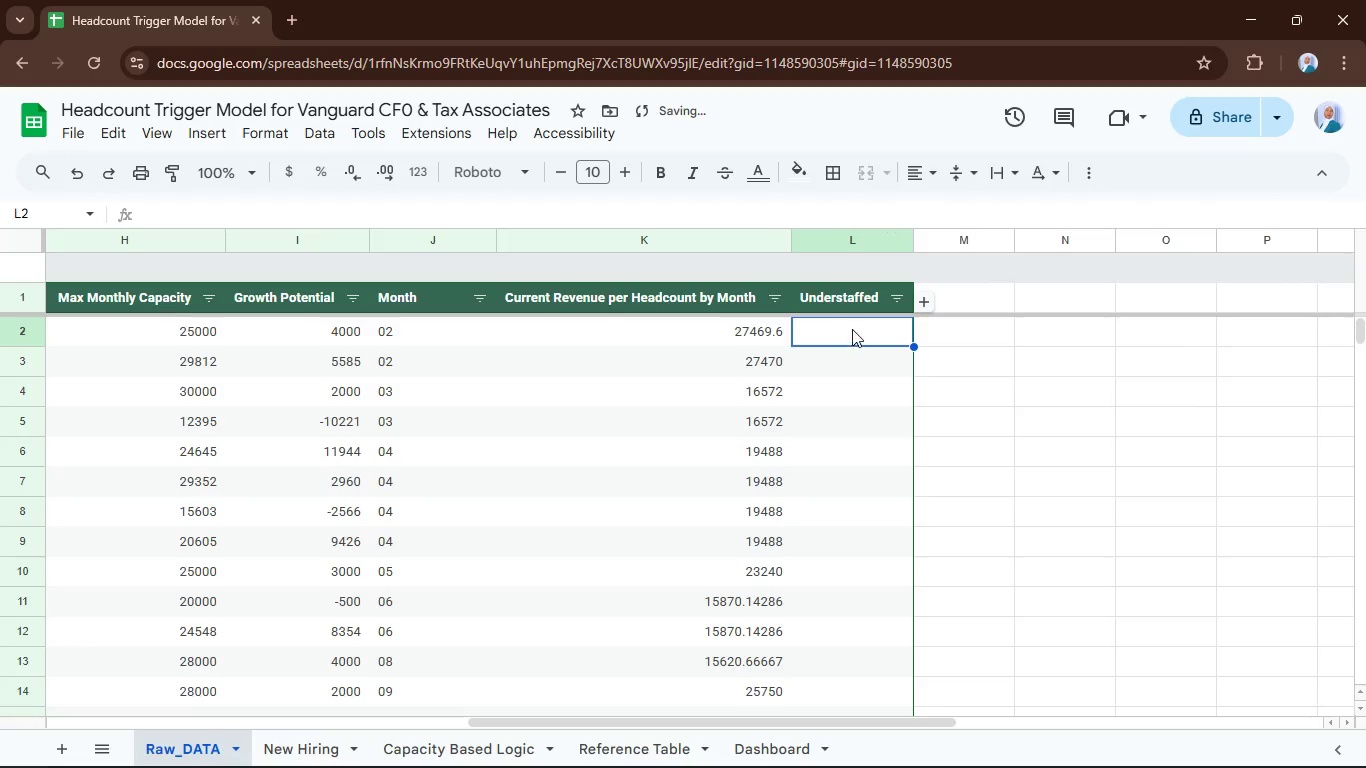 
left_click([852, 328])
 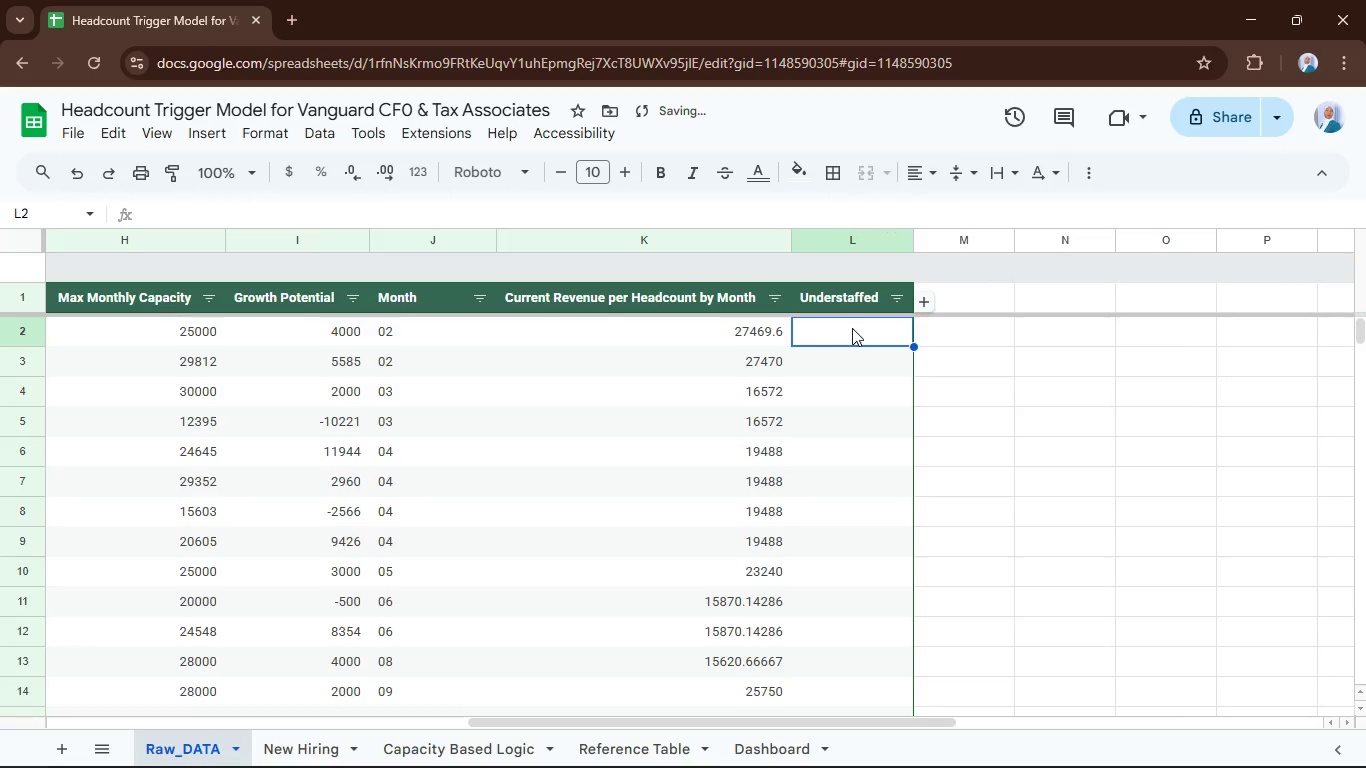 
key(Equal)
 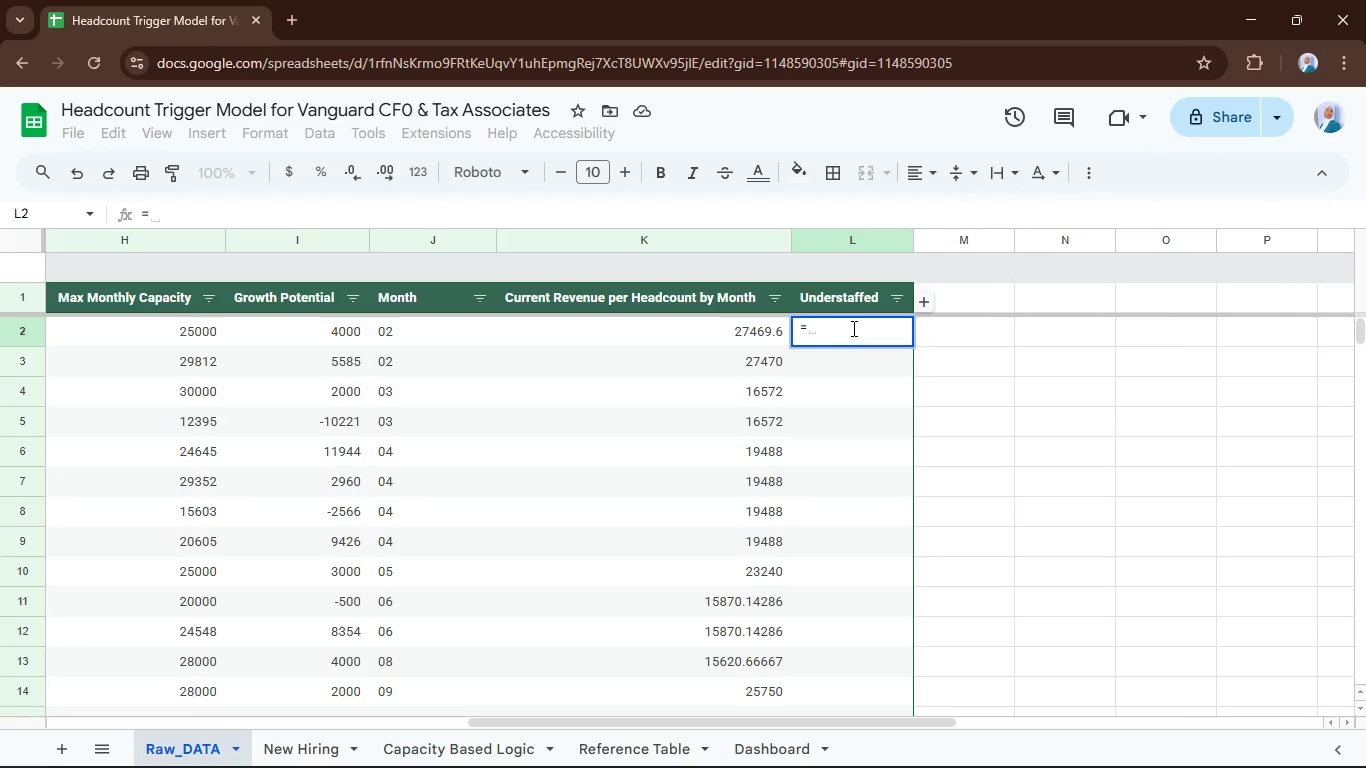 
wait(5.5)
 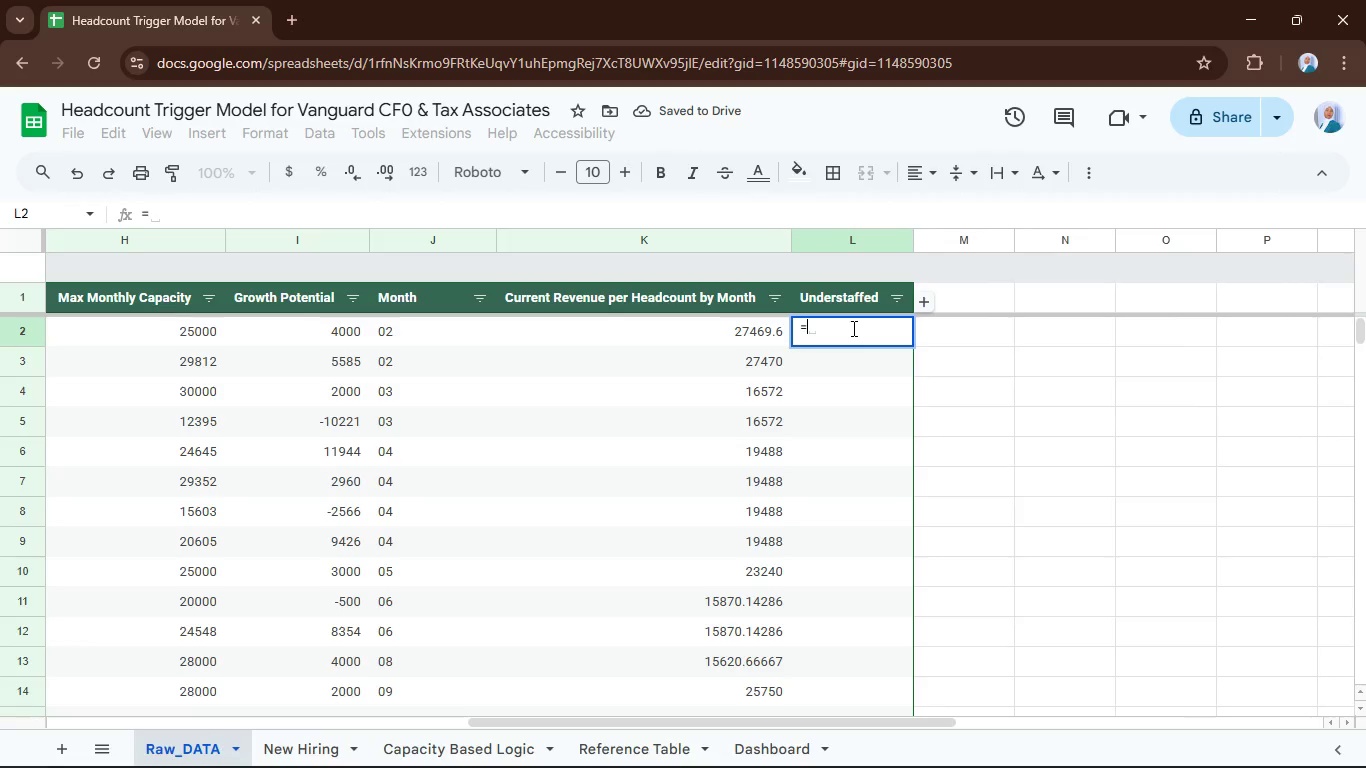 
type(vlo)
key(Tab)
 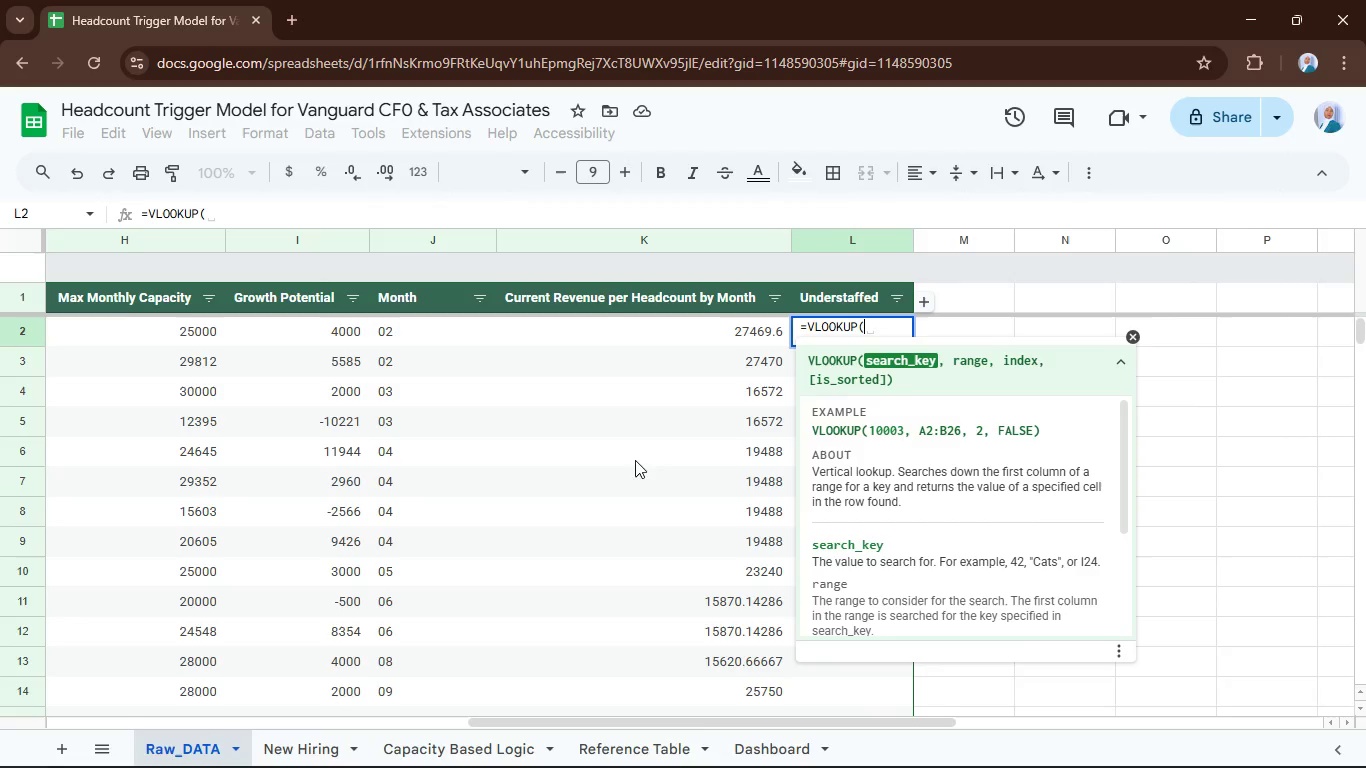 
mouse_move([527, 626])
 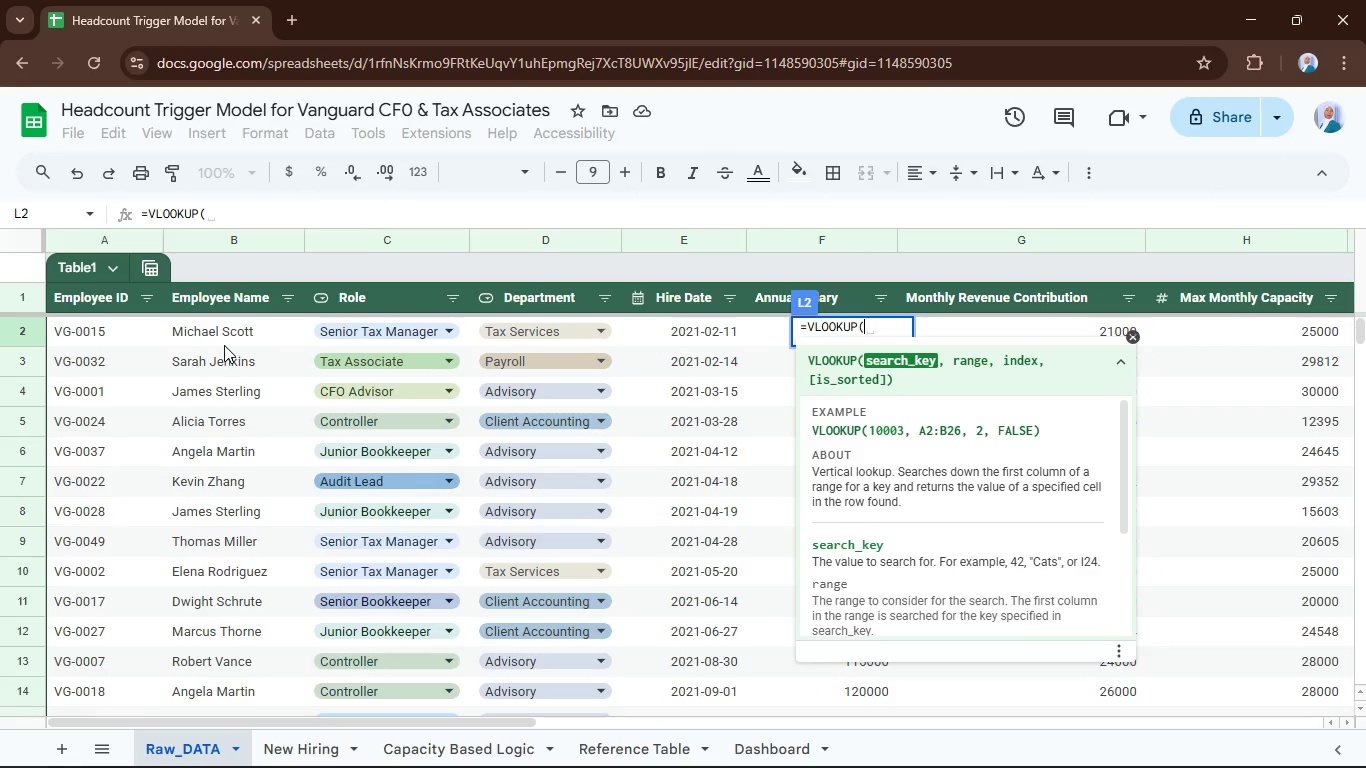 
right_click([224, 340])
 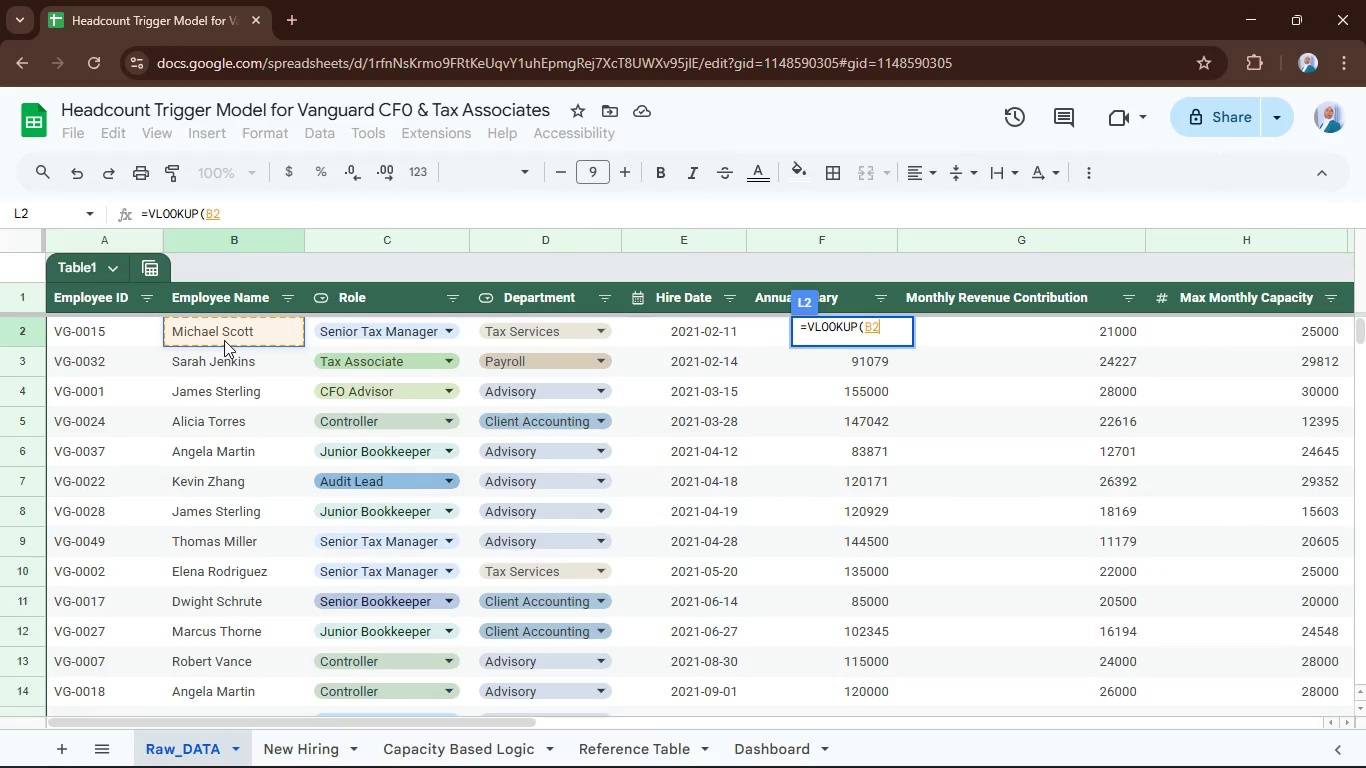 
key(ArrowRight)
 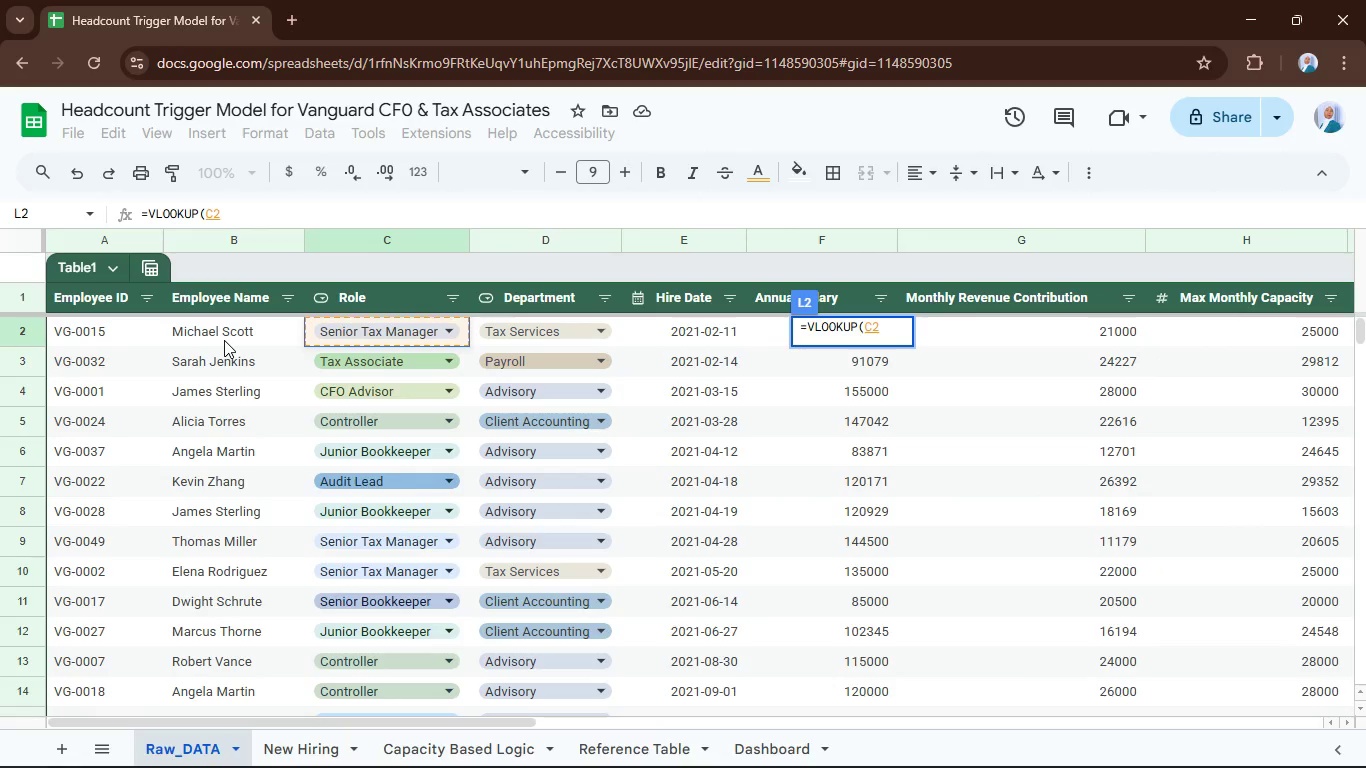 
key(Comma)
 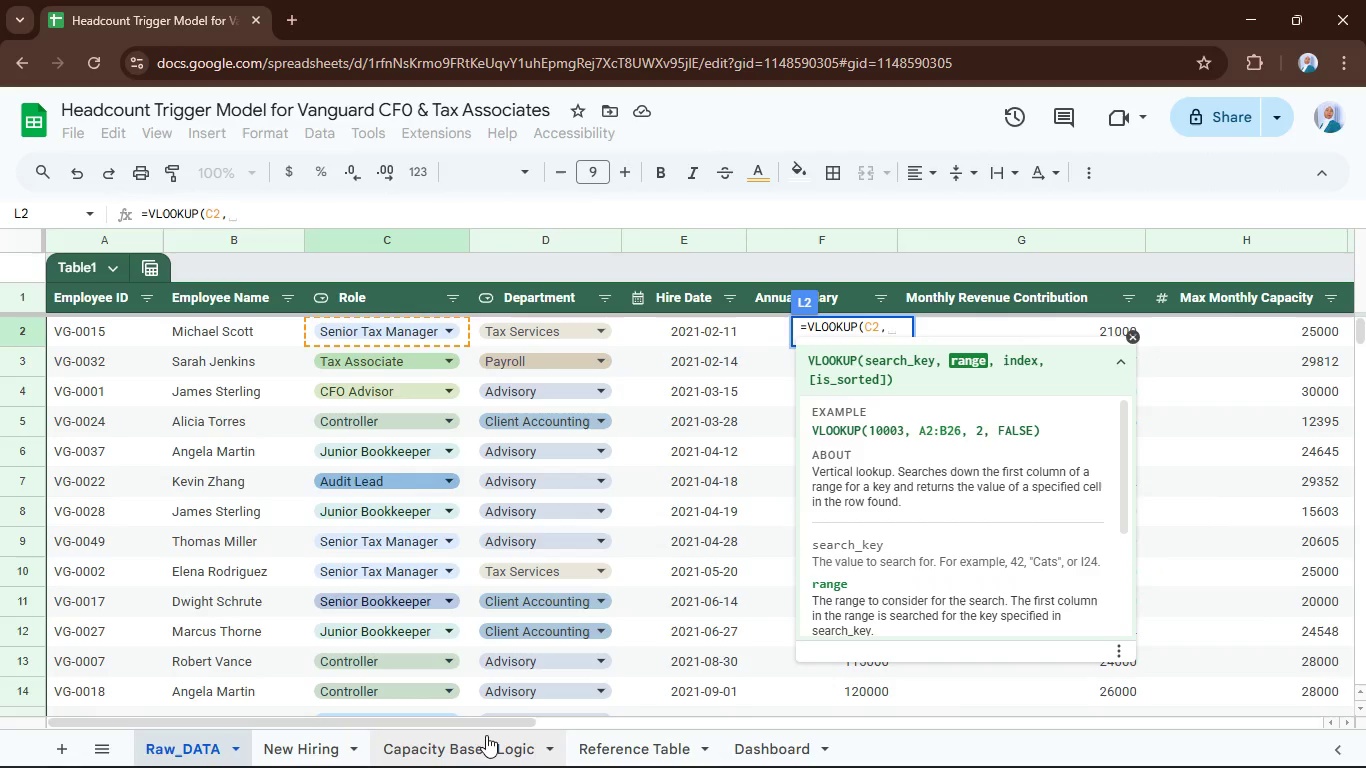 
left_click([486, 740])
 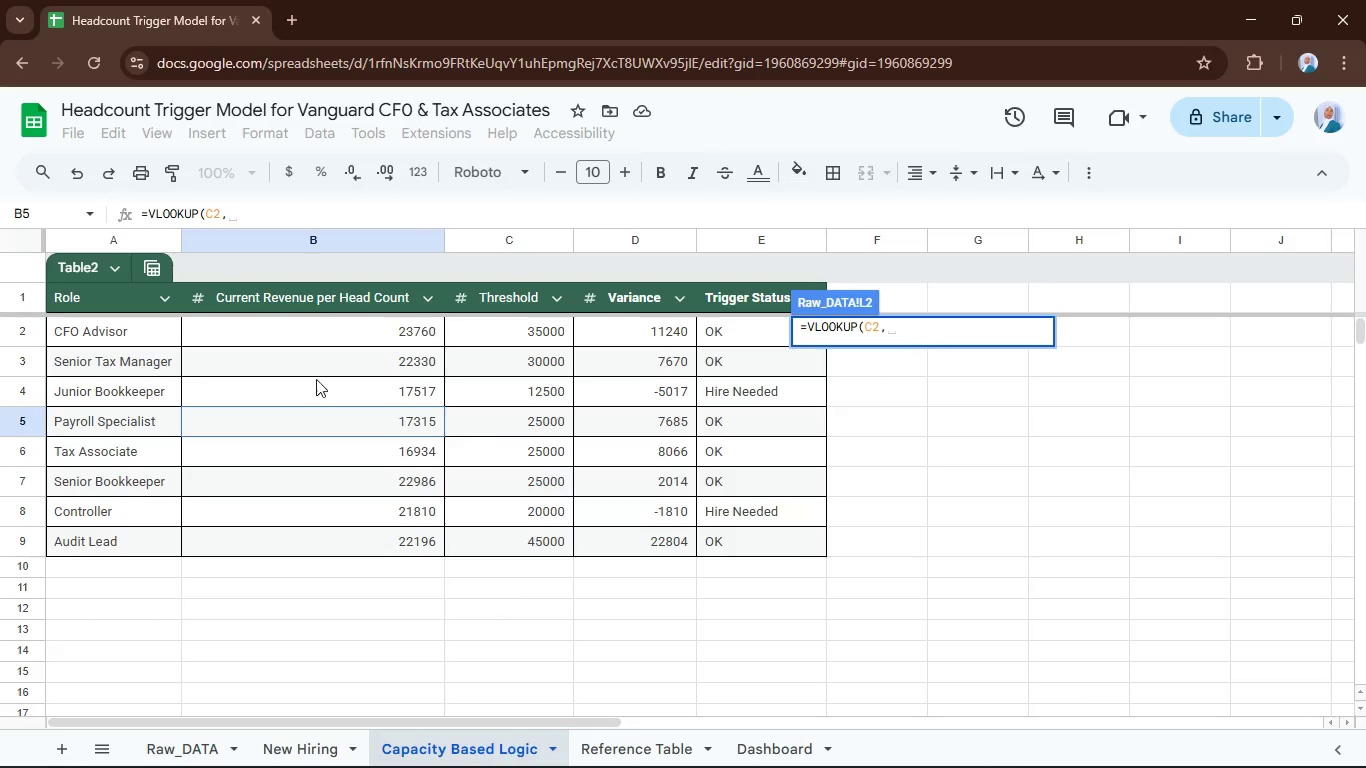 
wait(5.44)
 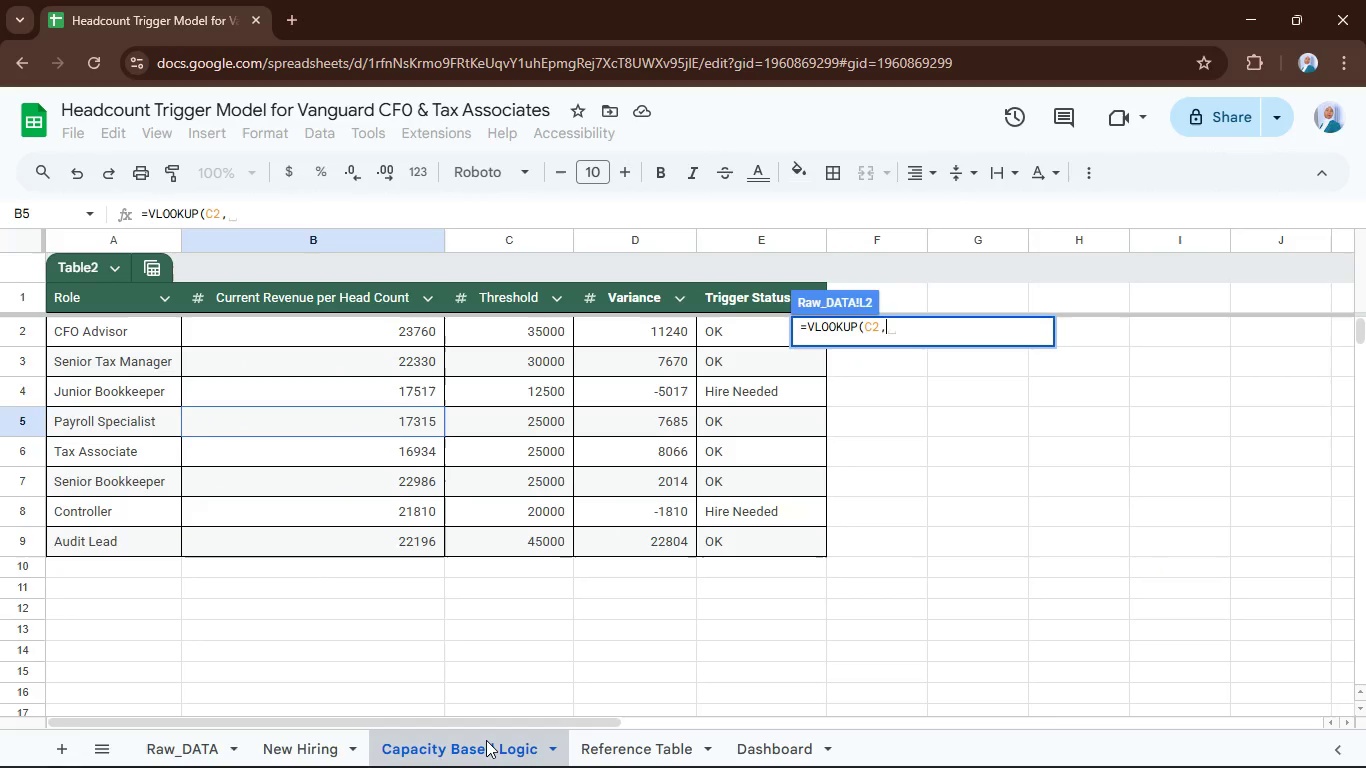 
left_click([120, 304])
 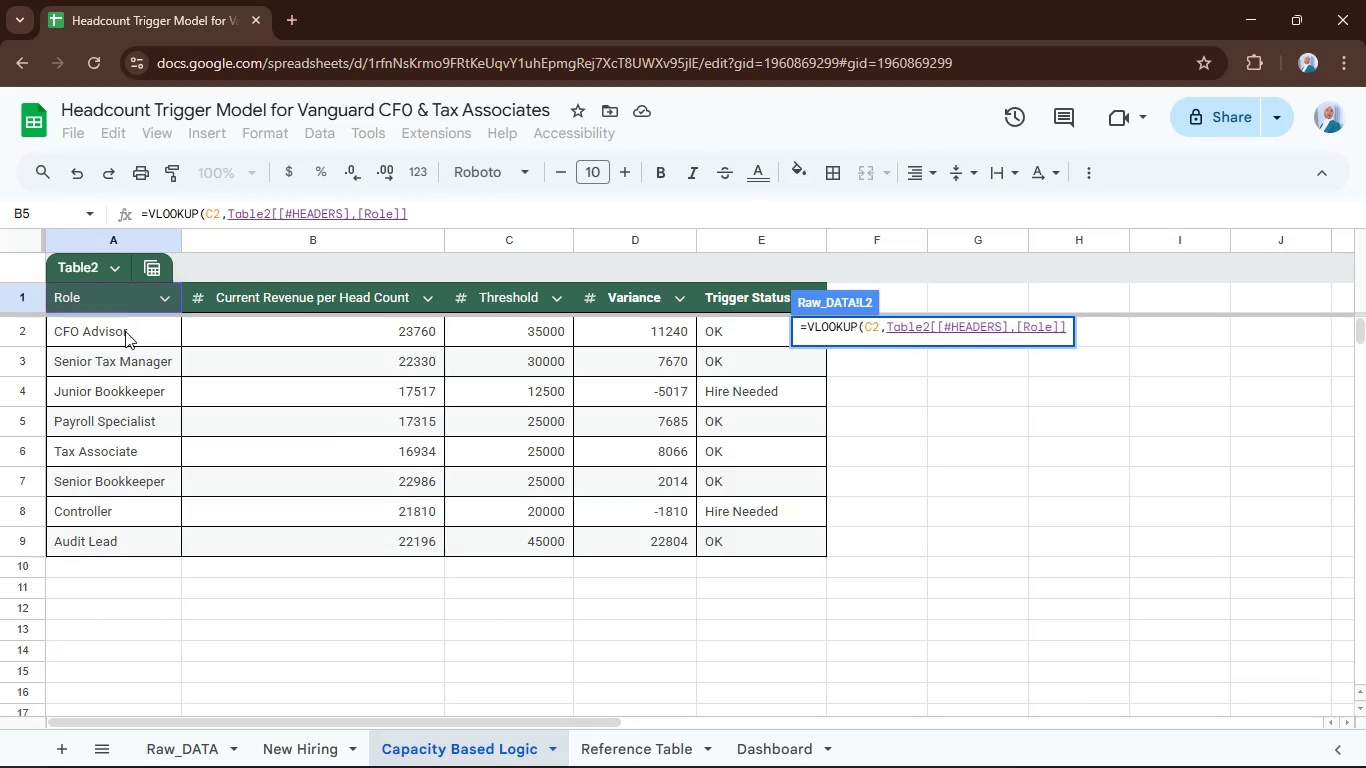 
left_click([125, 331])
 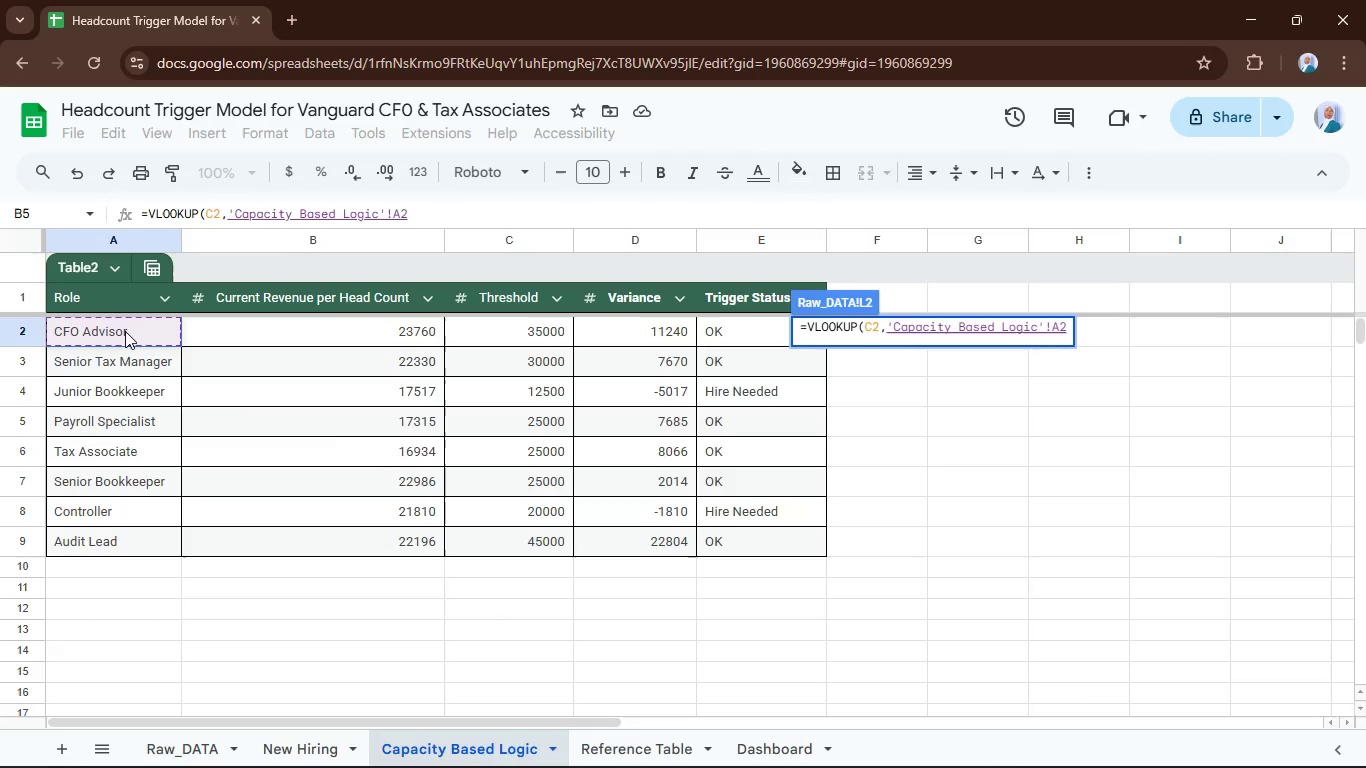 
key(Control+Shift+ArrowRight)
 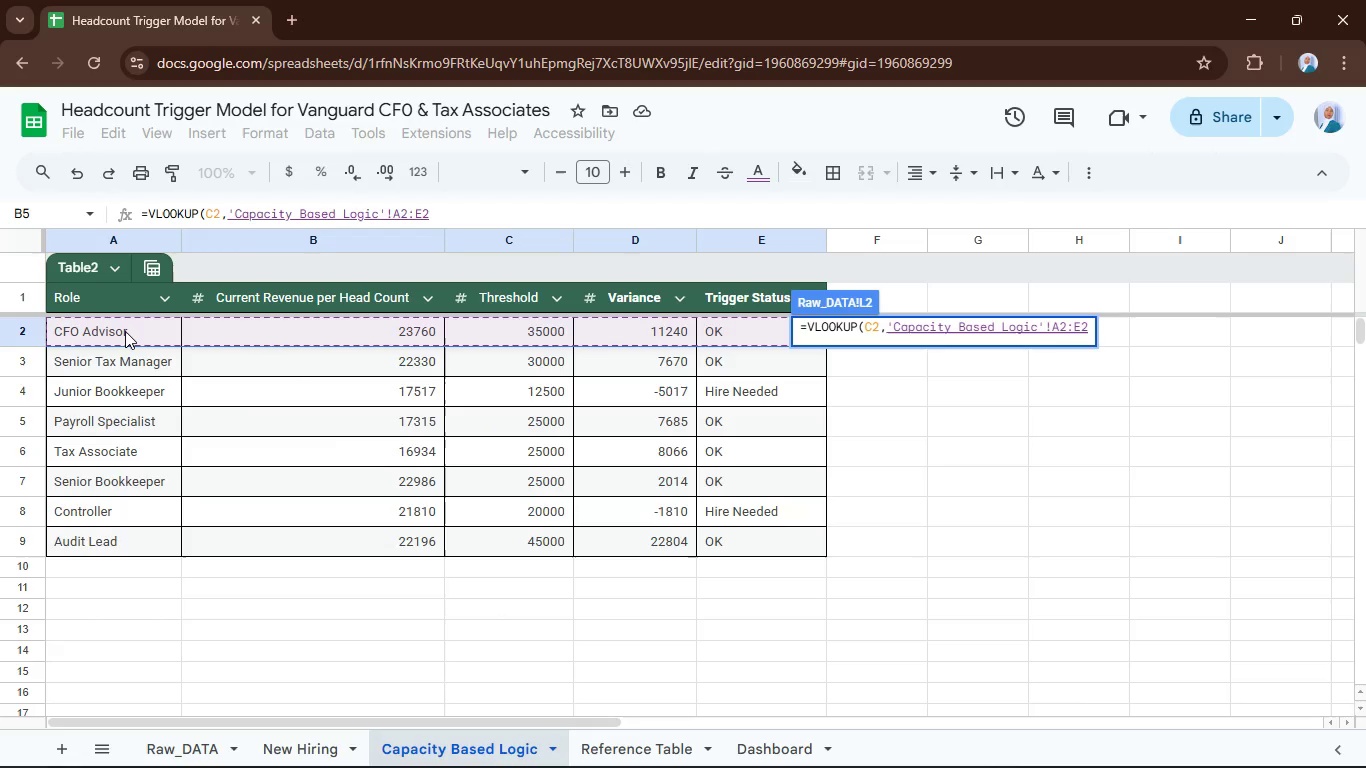 
key(Control+Shift+ArrowDown)
 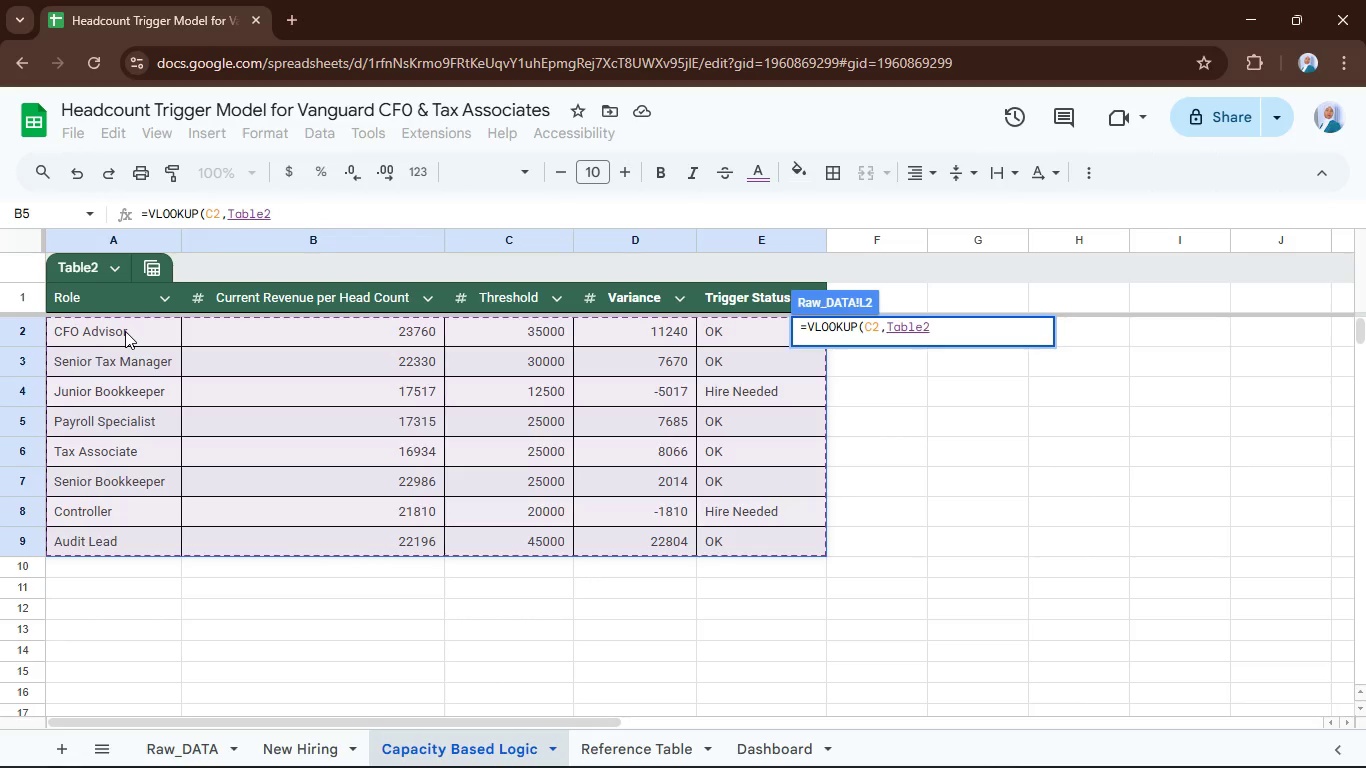 
key(Comma)
 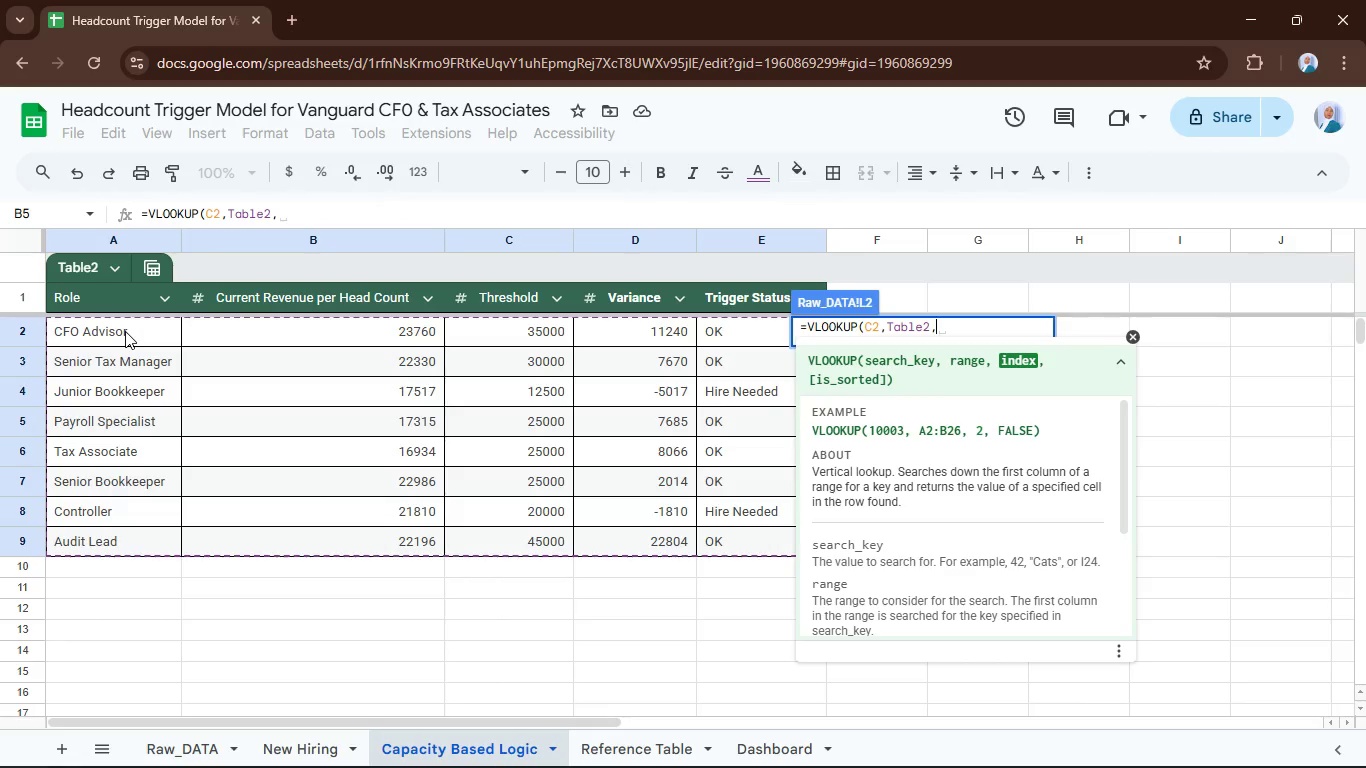 
type(3,False))
 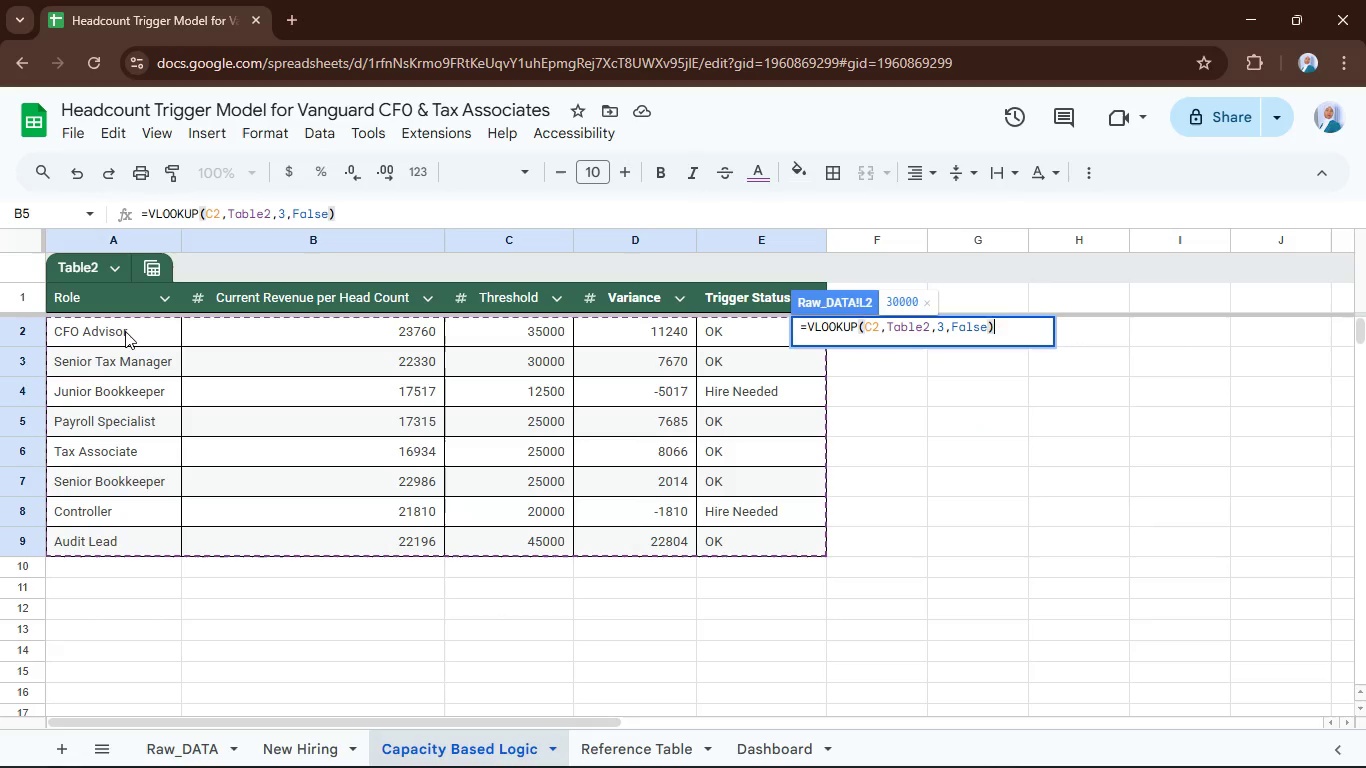 
key(Enter)
 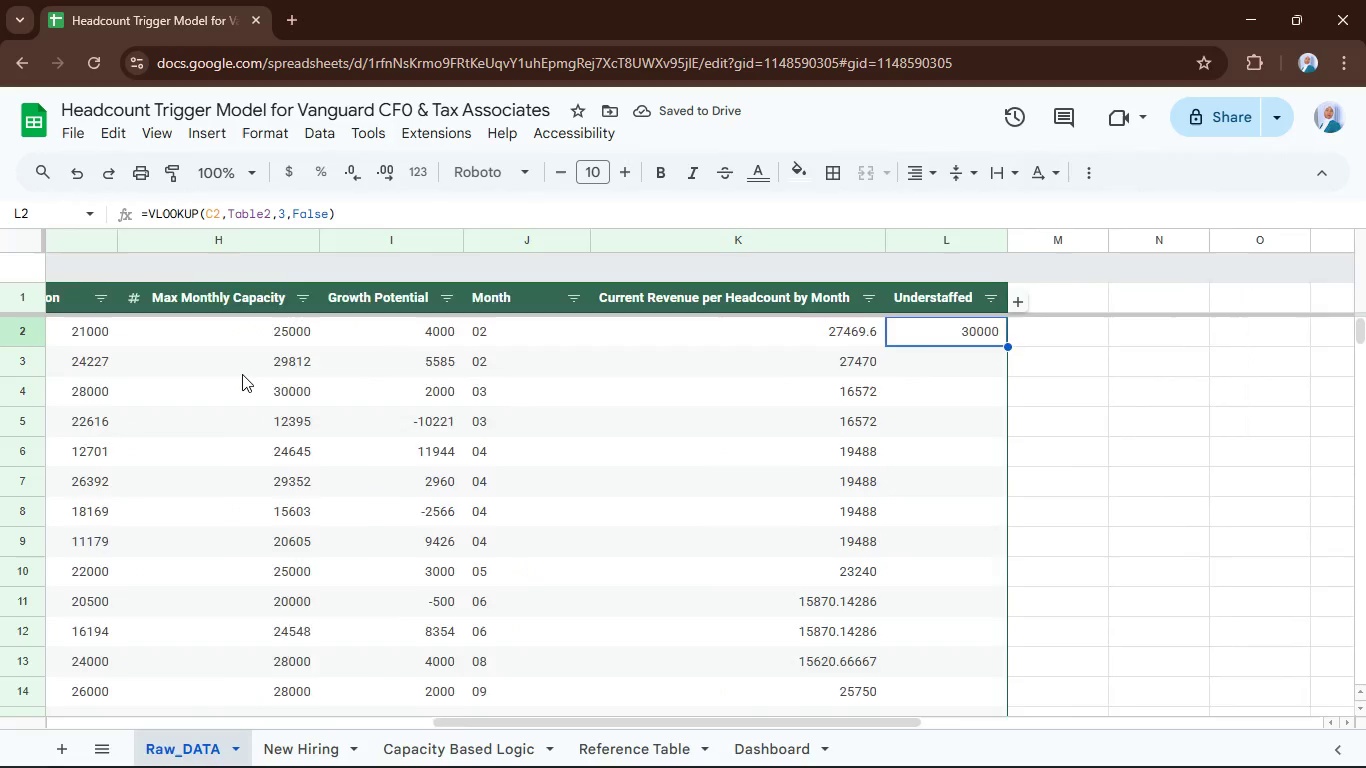 
key(Enter)
 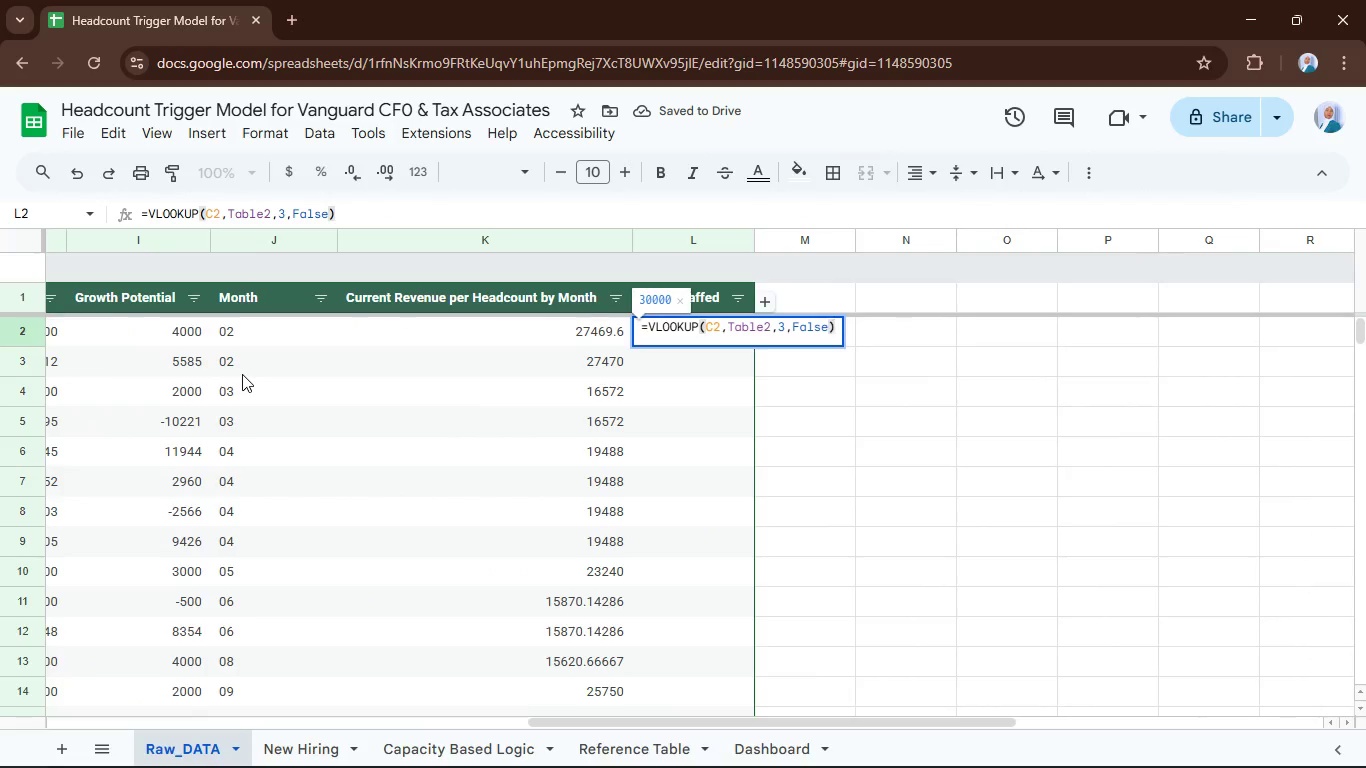 
hold_key(key=ArrowLeft, duration=1.24)
 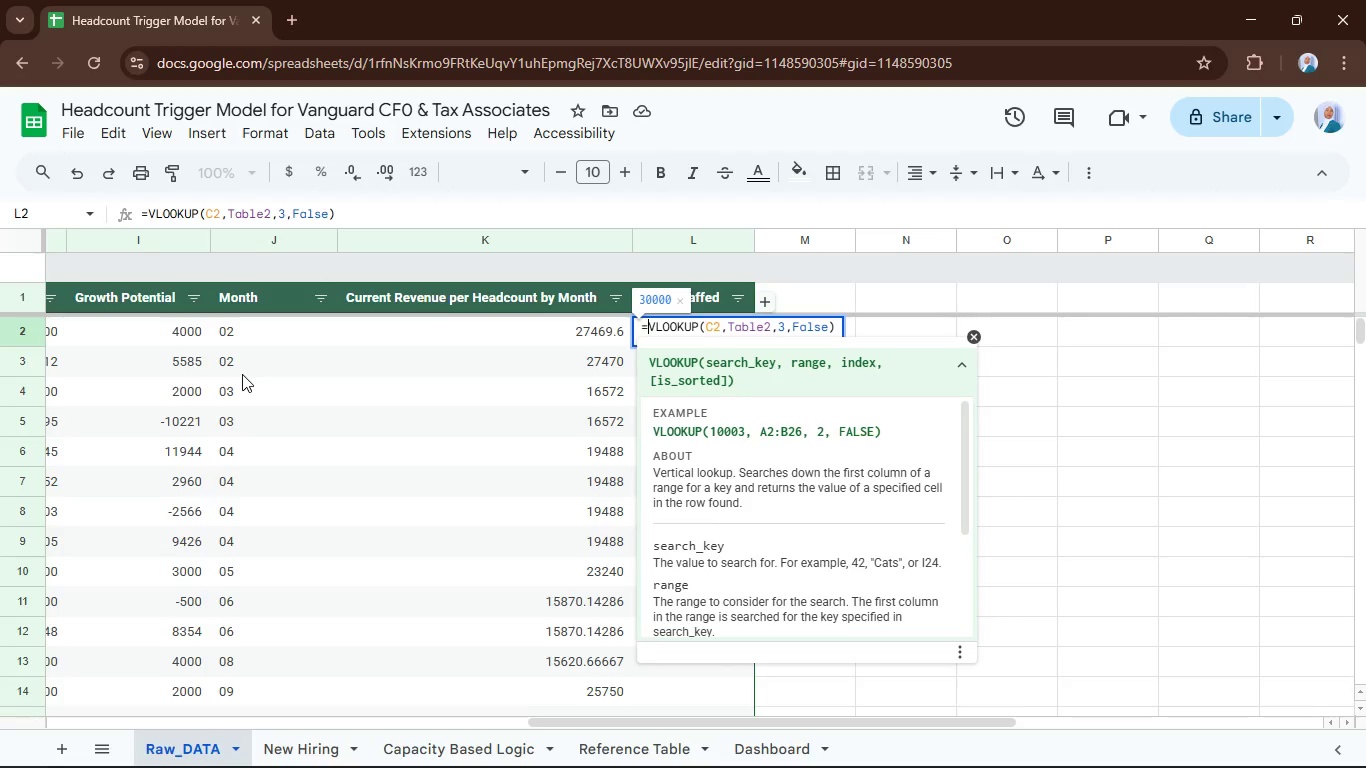 
type(If()
 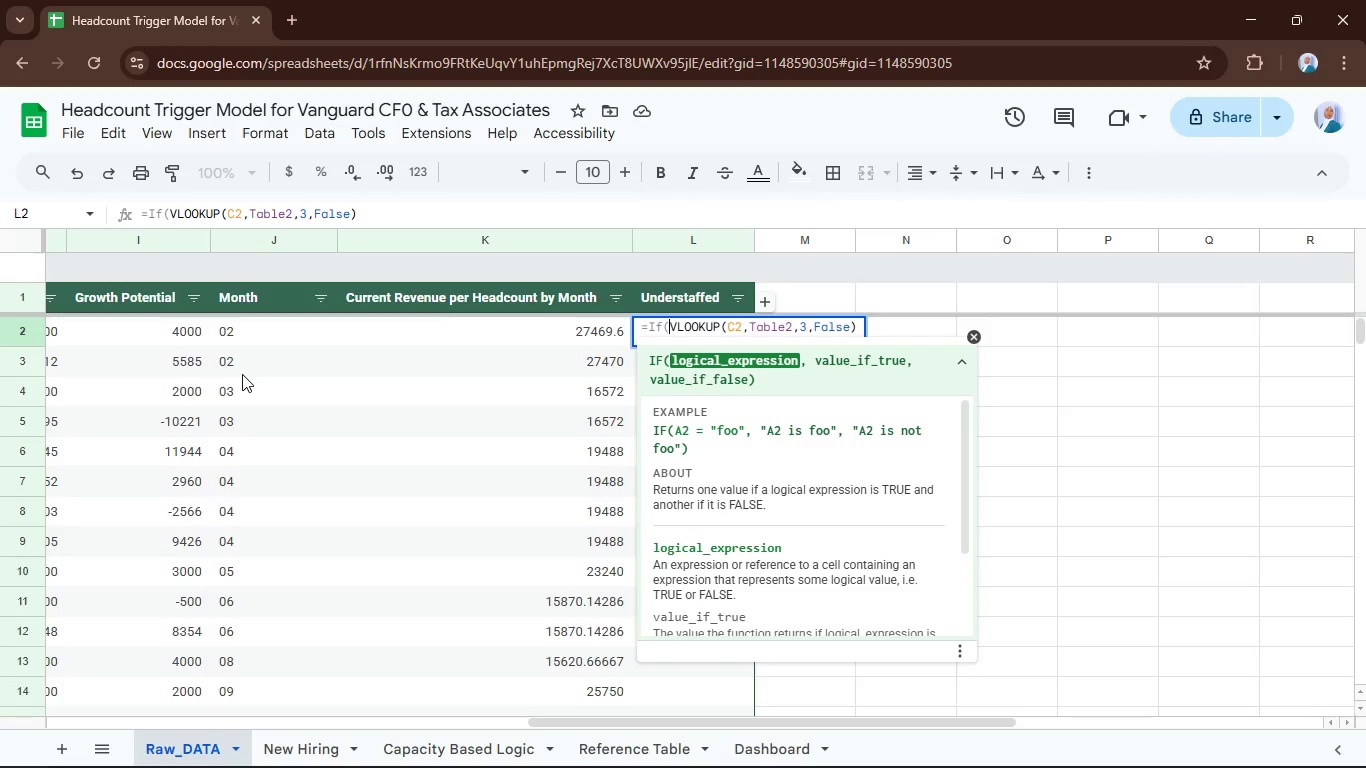 
wait(6.47)
 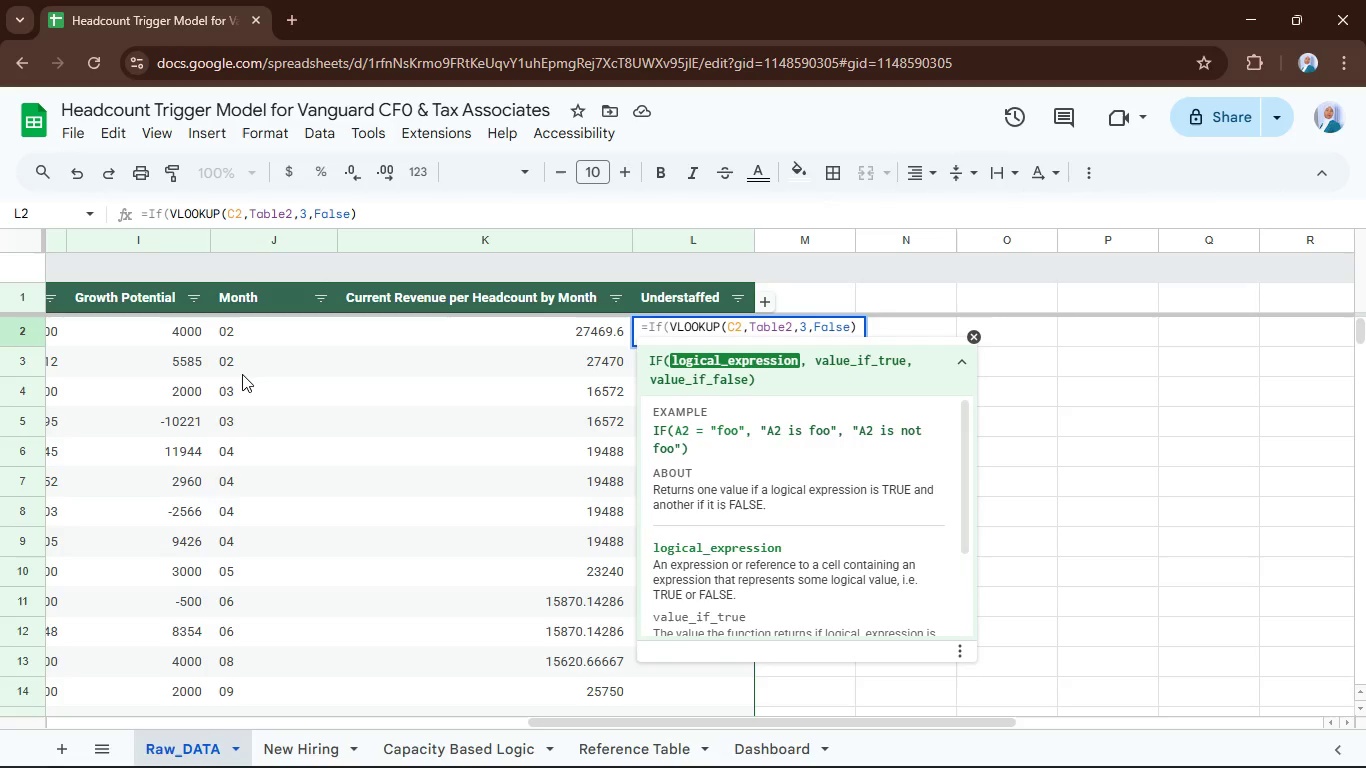 
left_click([803, 738])